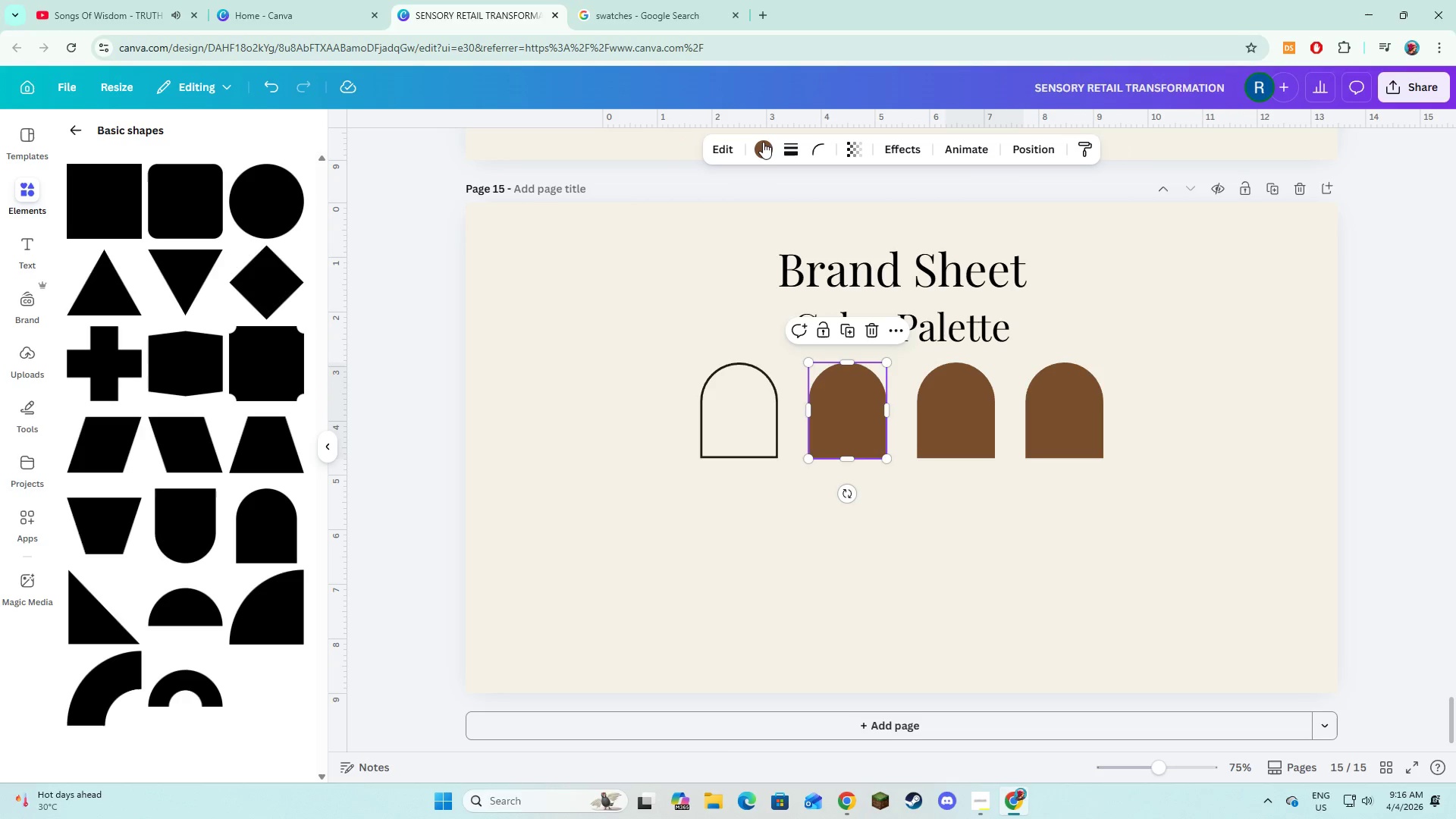 
left_click([763, 144])
 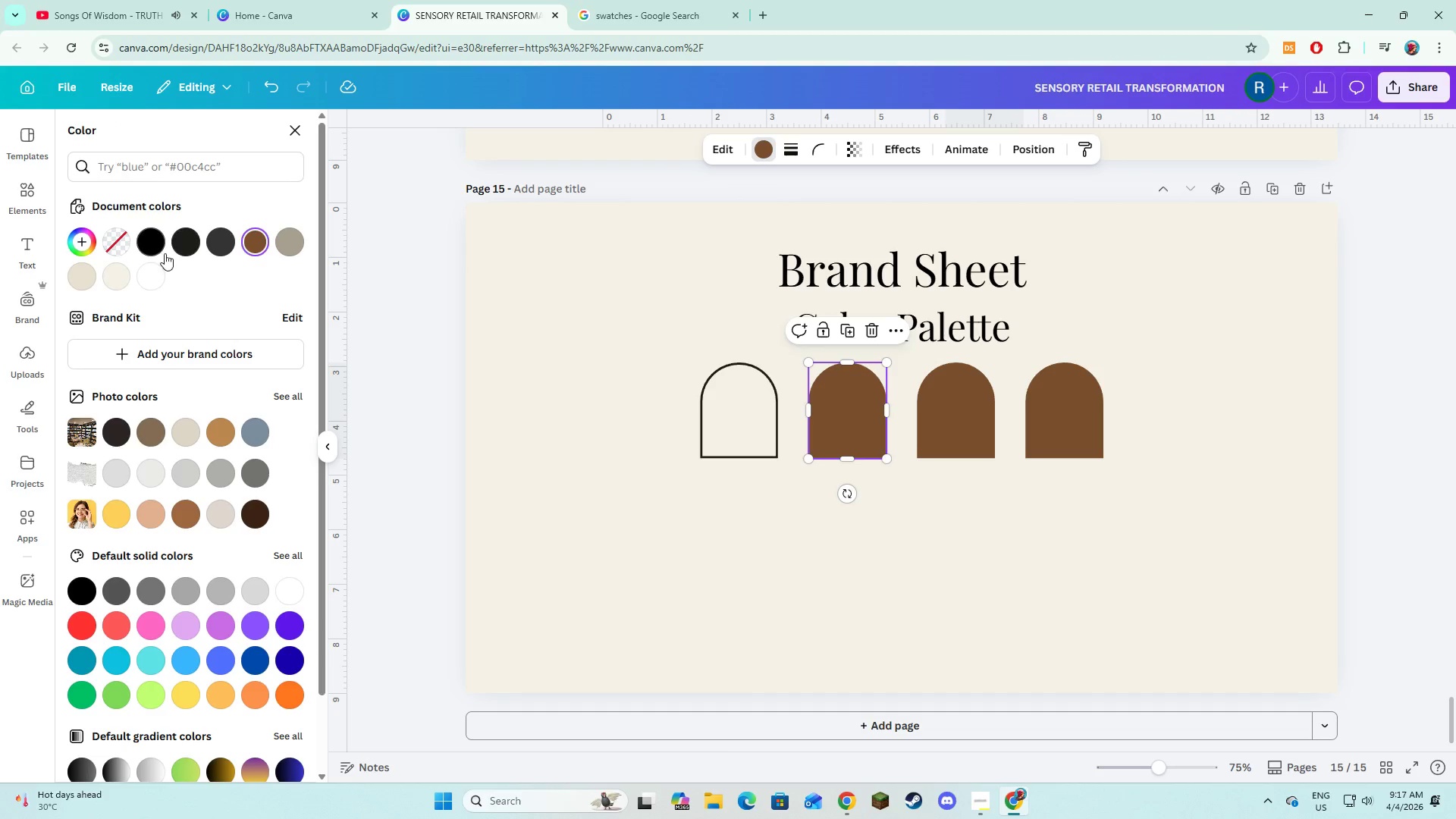 
mouse_move([198, 249])
 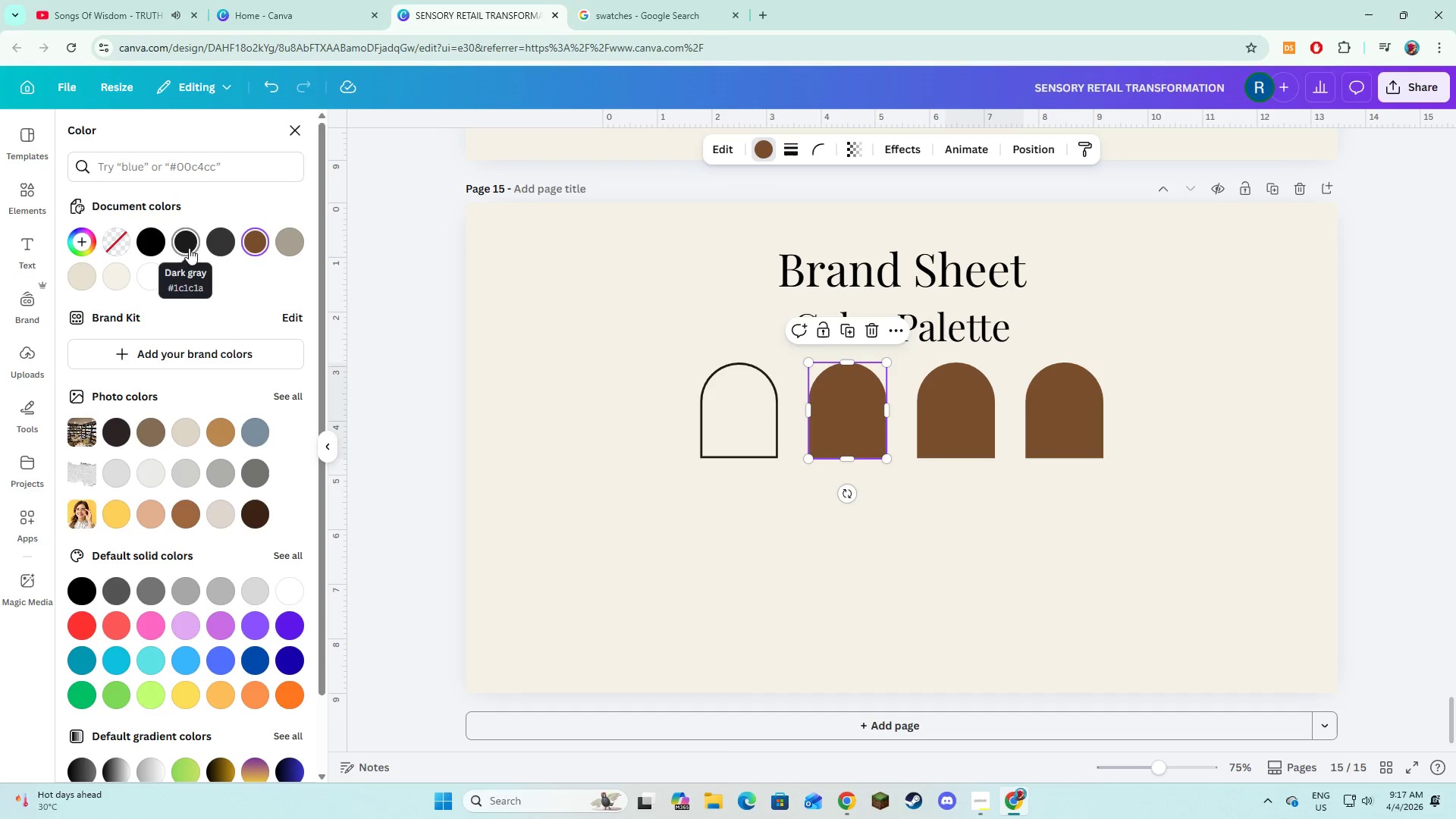 
left_click([189, 248])
 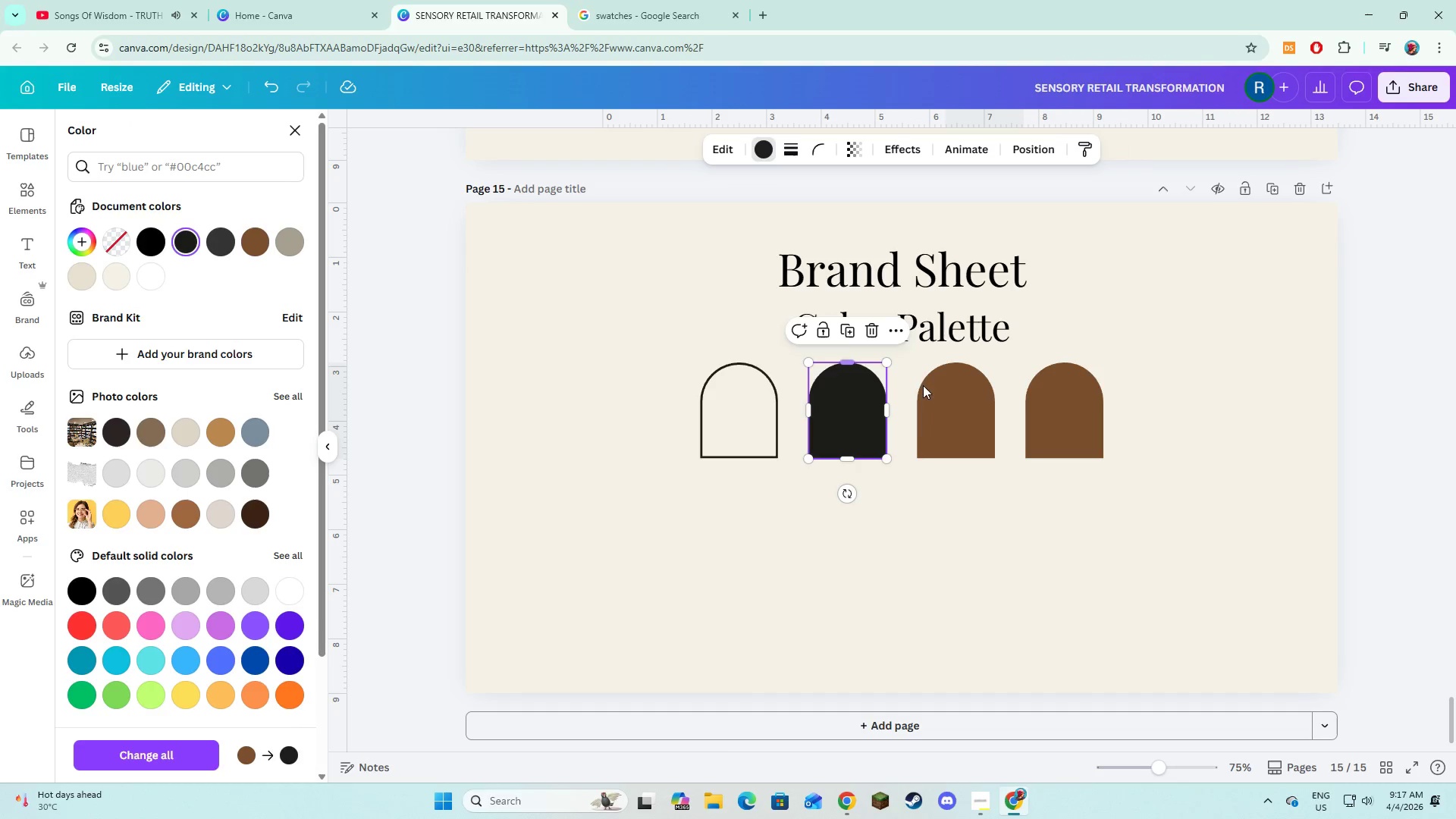 
left_click([950, 399])
 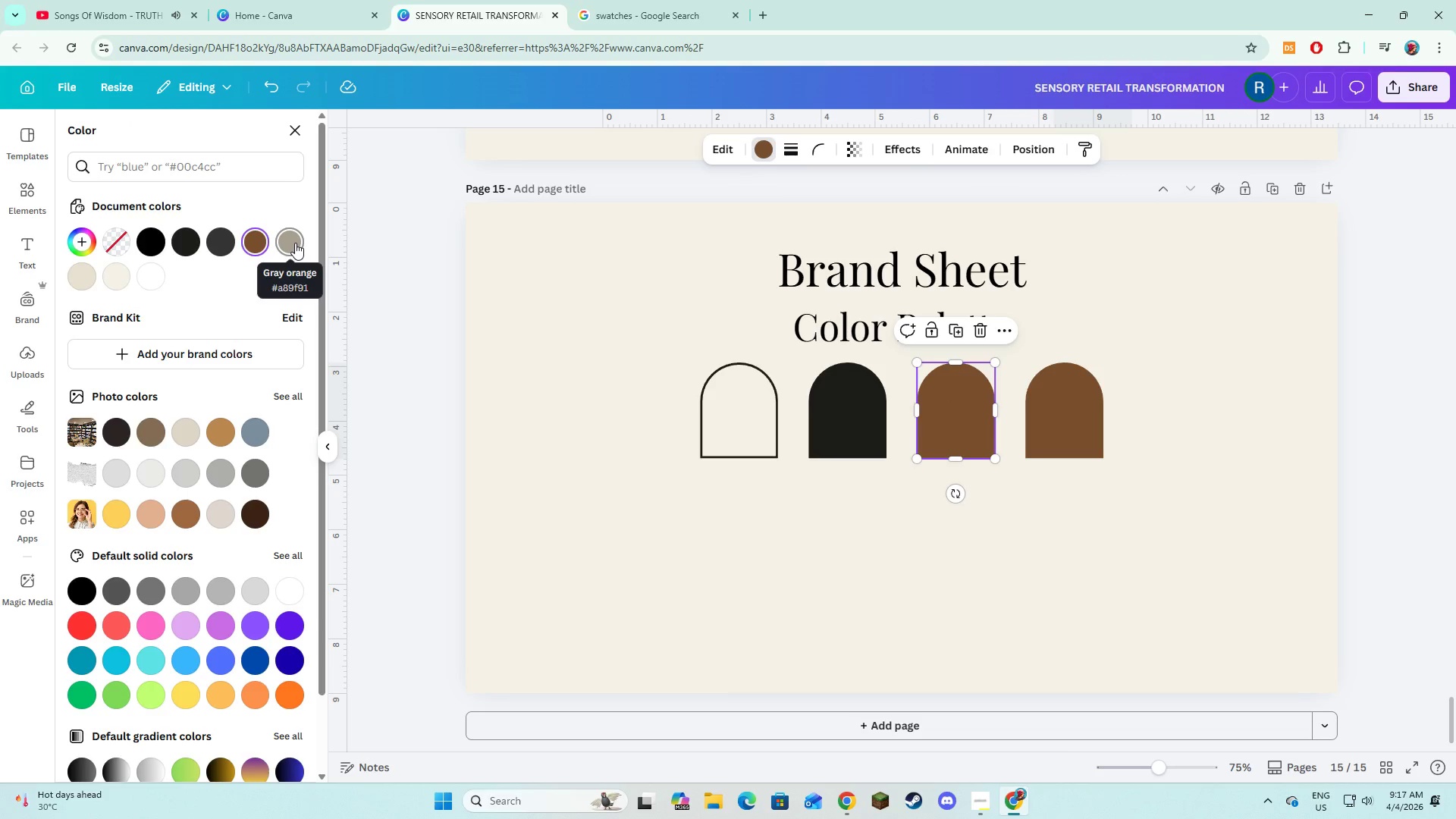 
left_click([295, 243])
 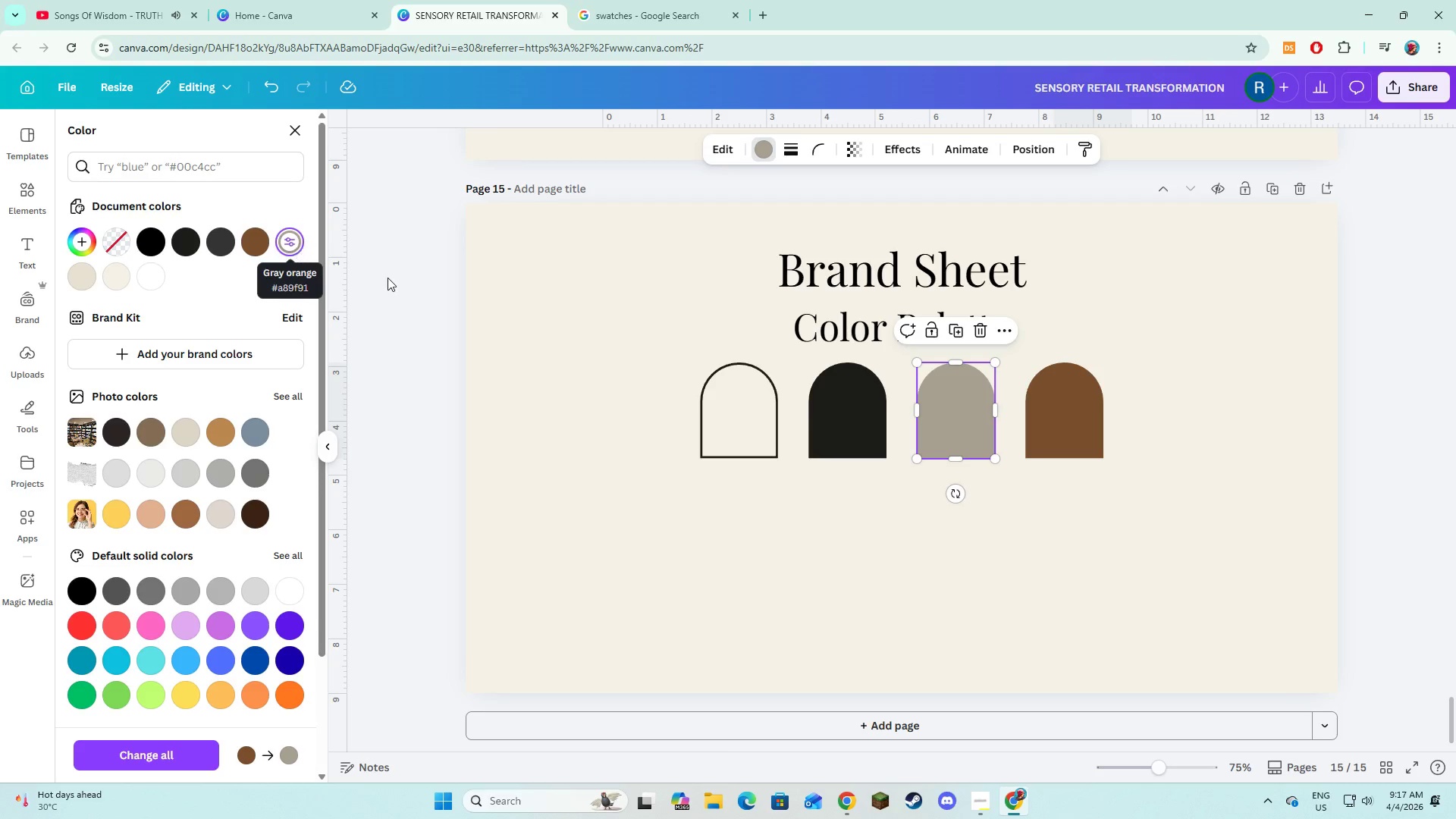 
wait(7.14)
 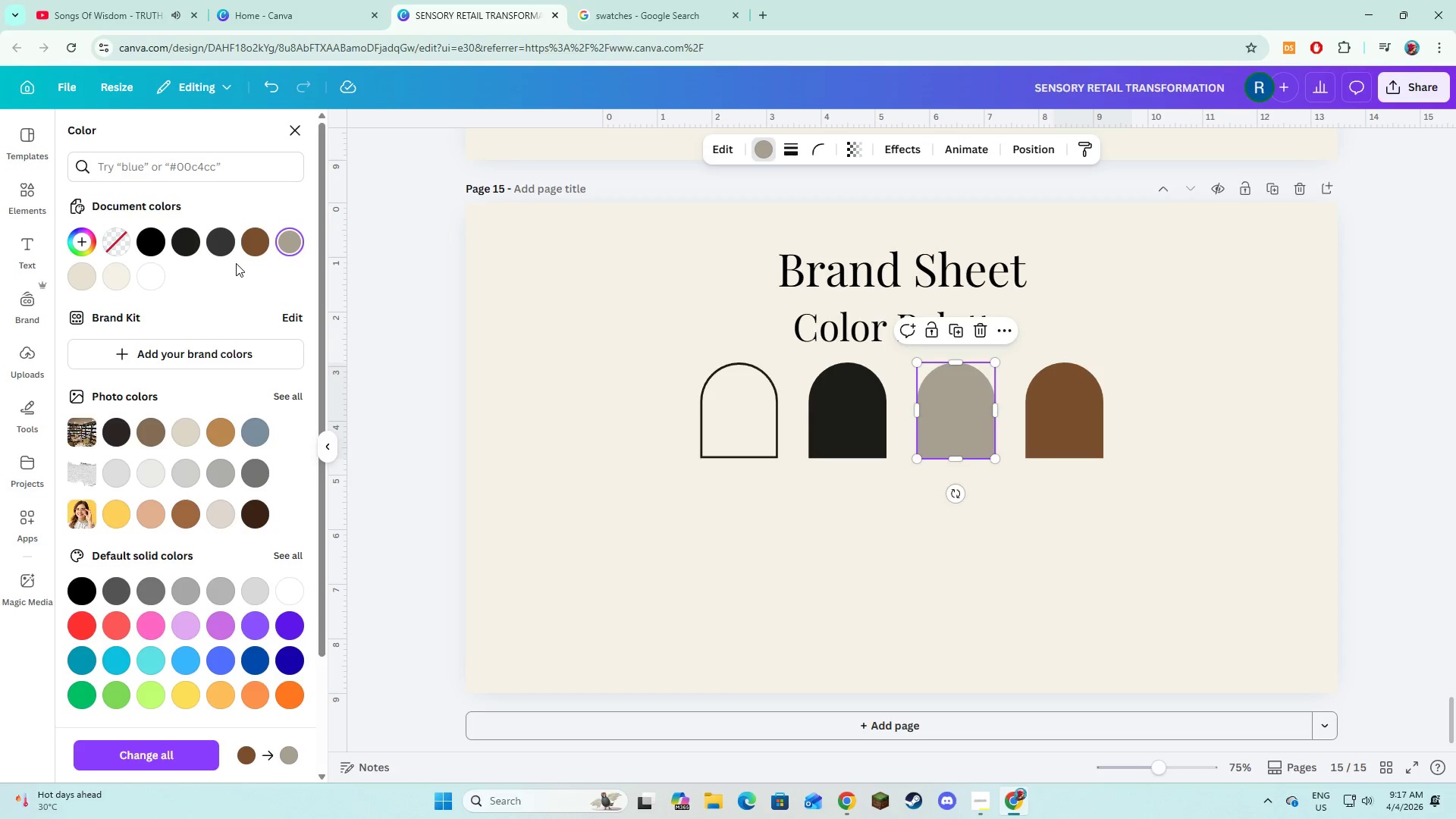 
left_click([1090, 412])
 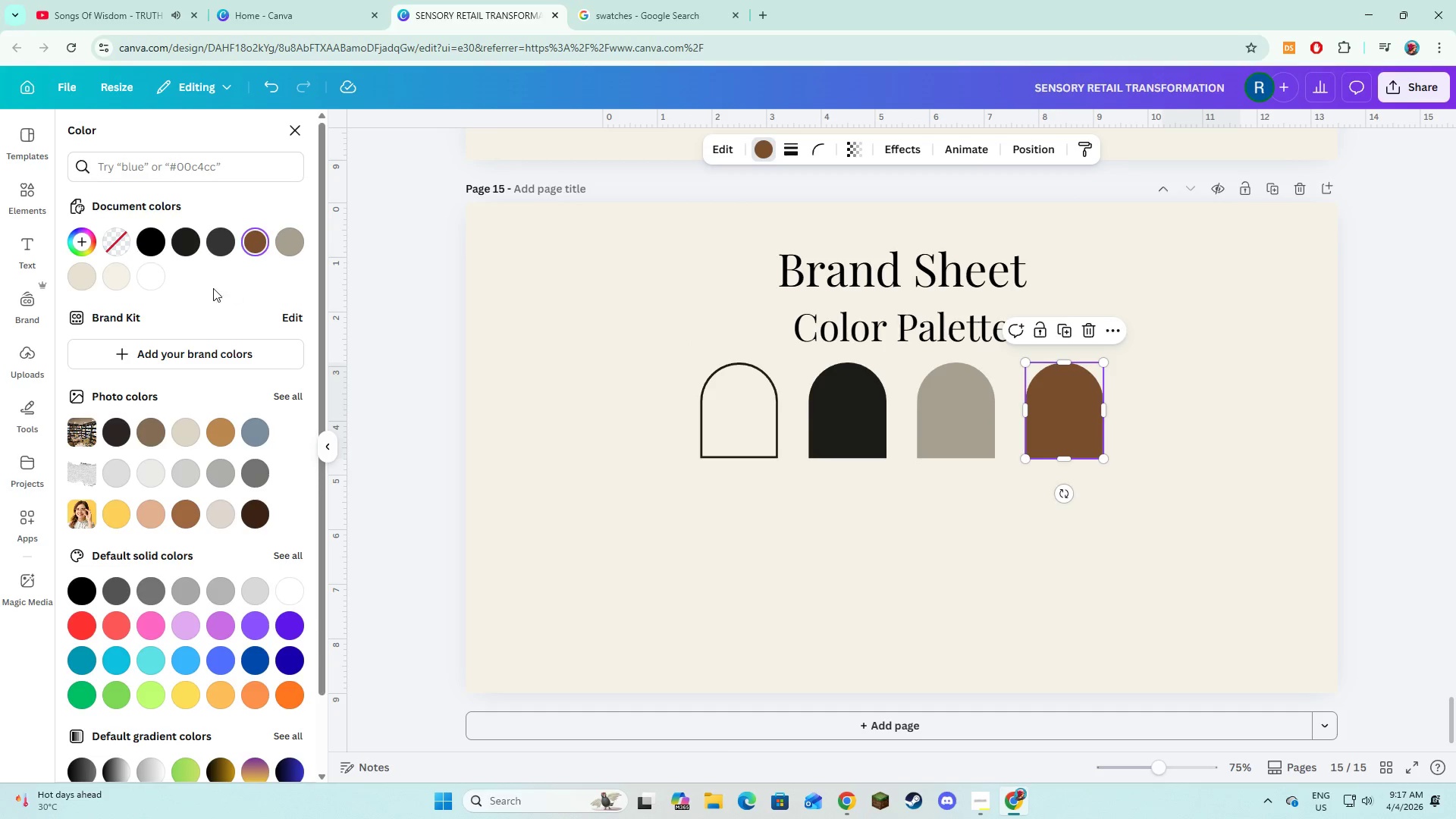 
mouse_move([217, 246])
 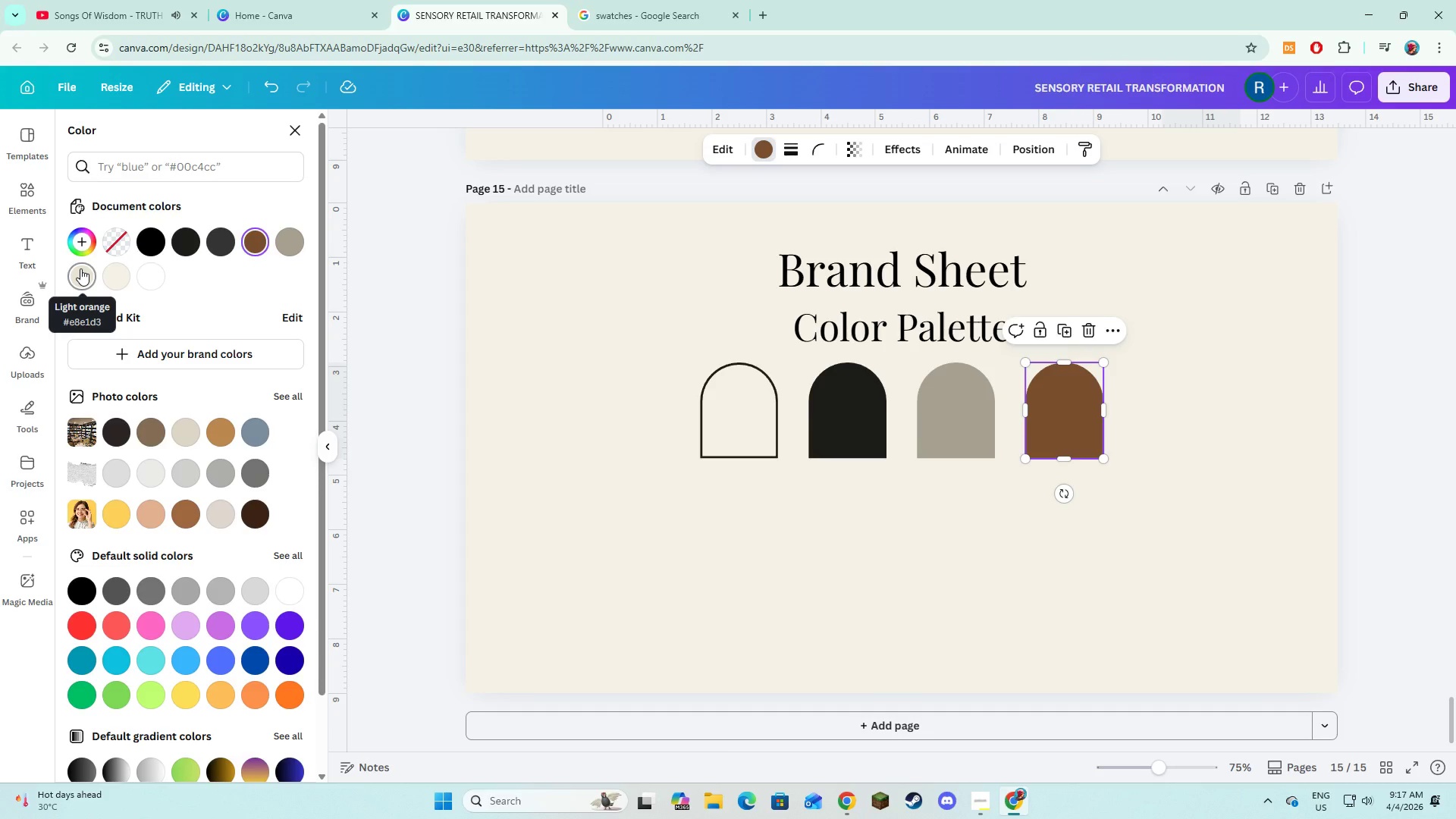 
wait(6.79)
 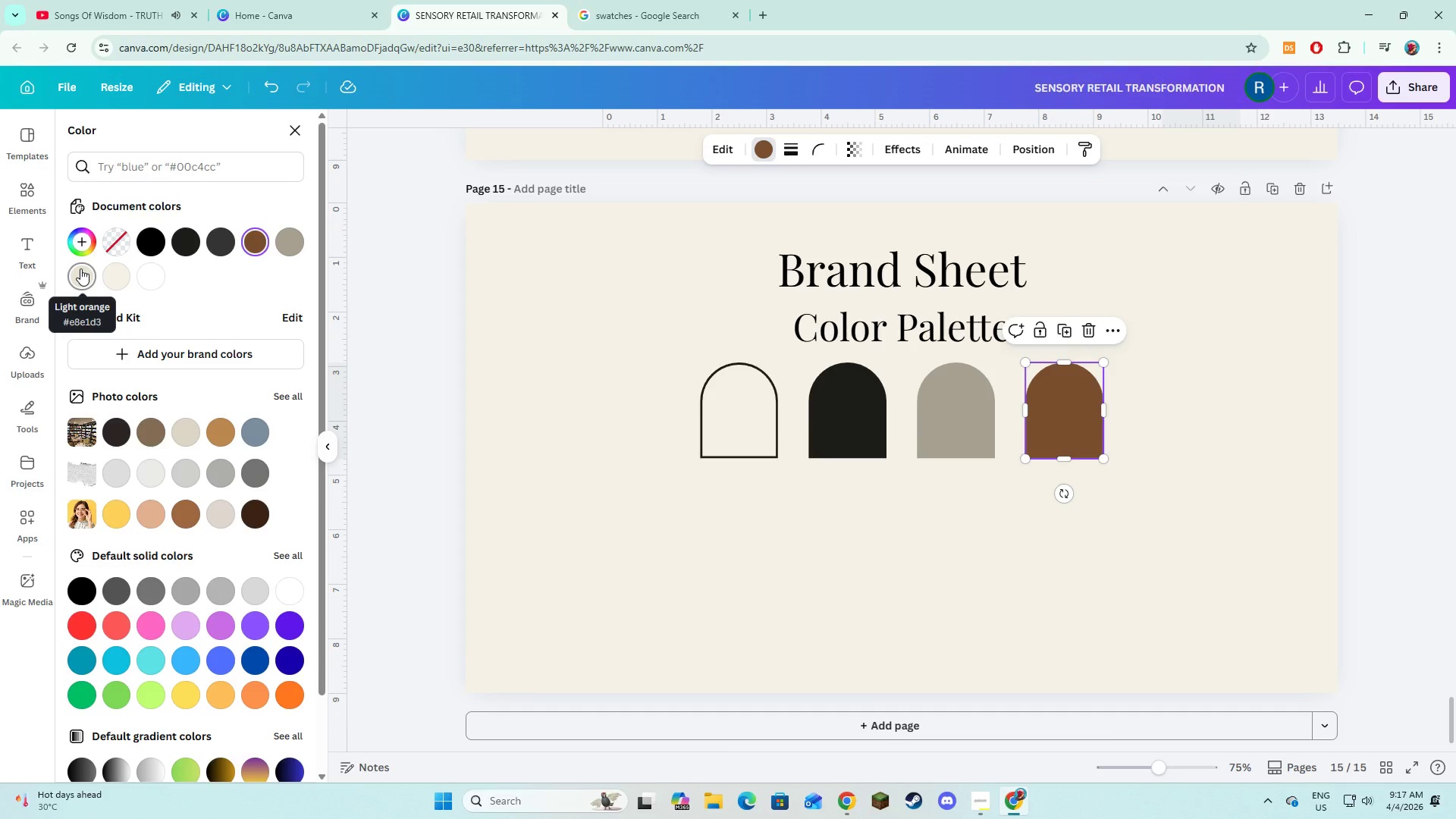 
left_click([80, 268])
 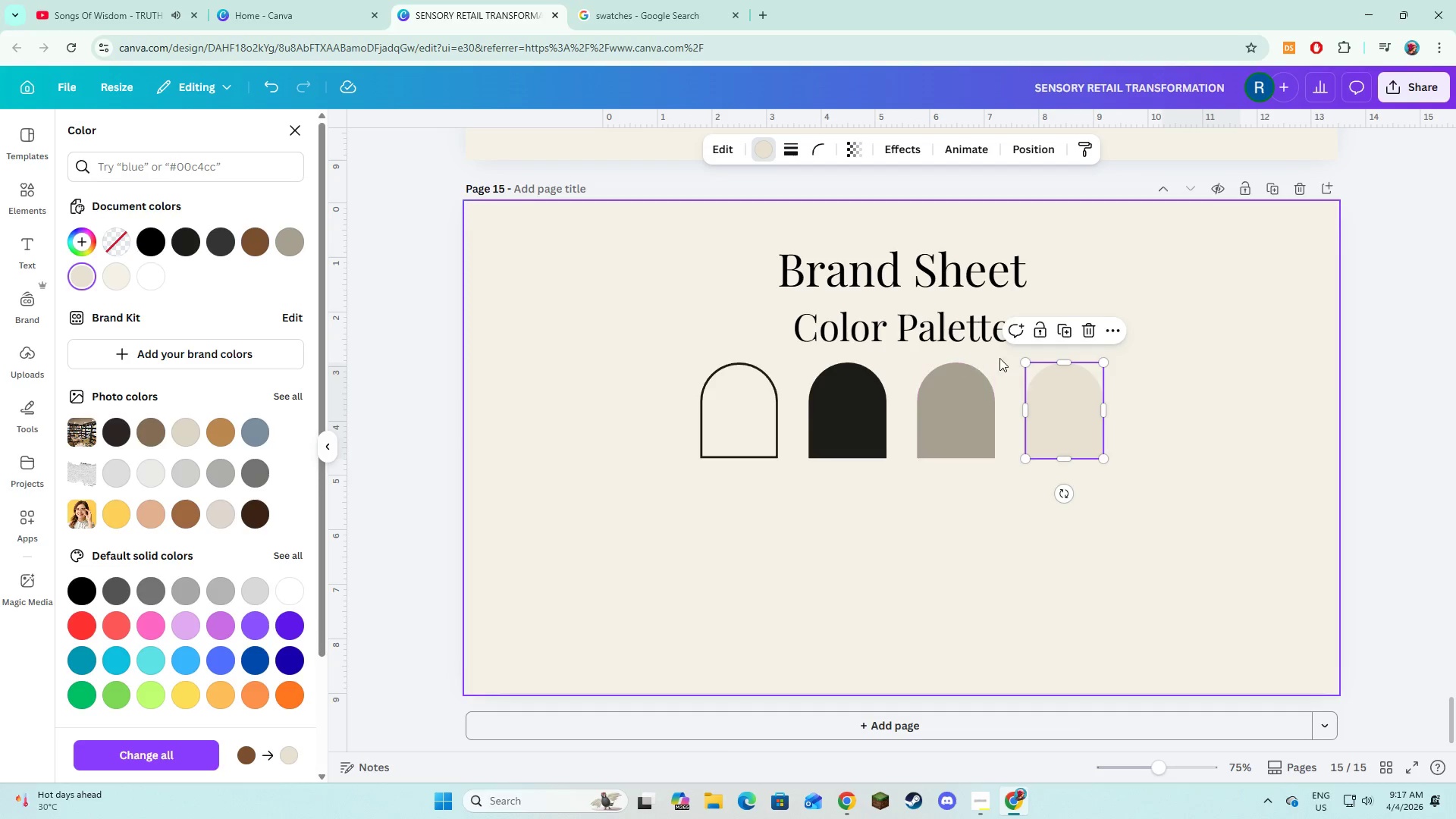 
wait(6.48)
 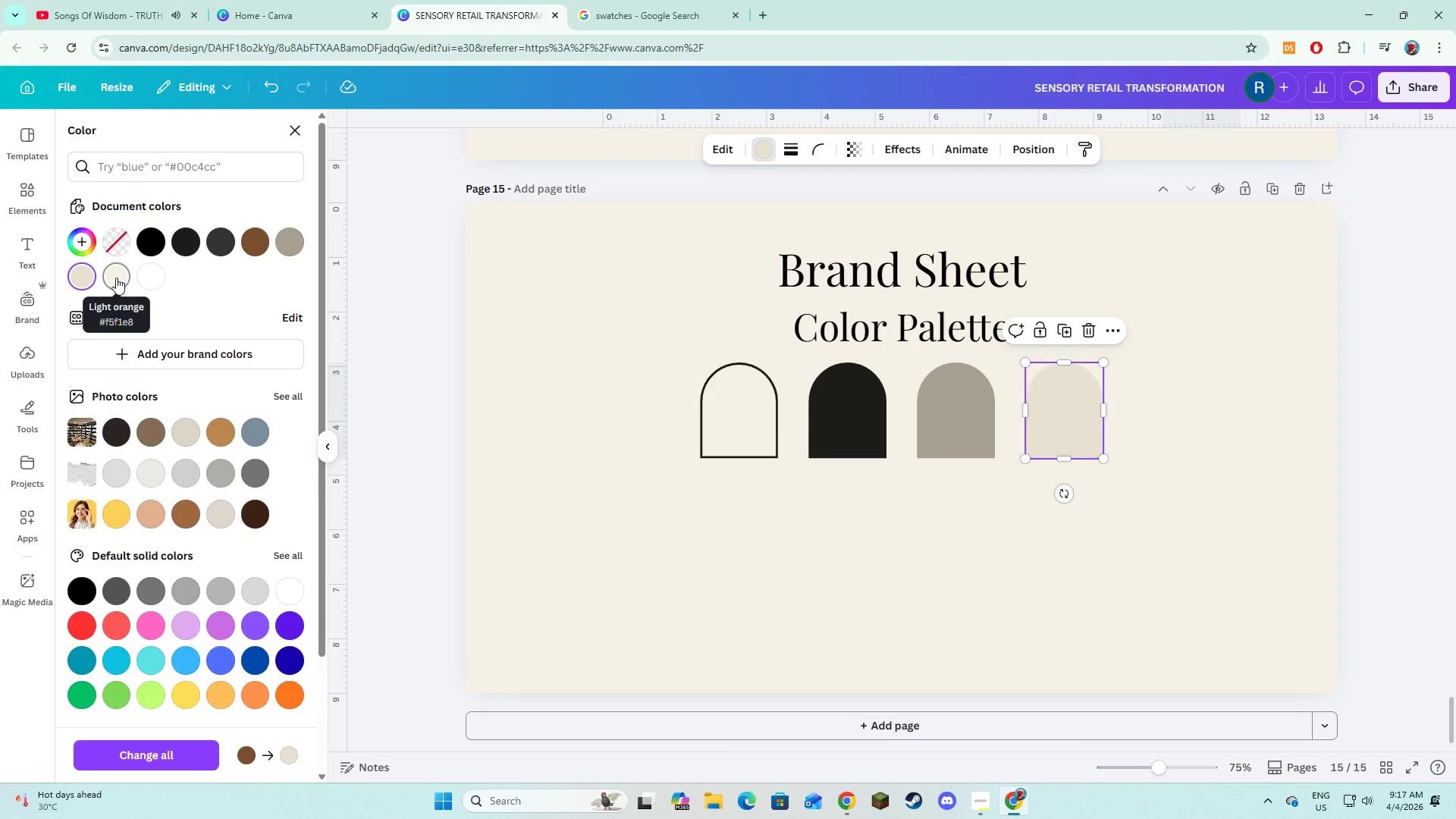 
mouse_move([110, 281])
 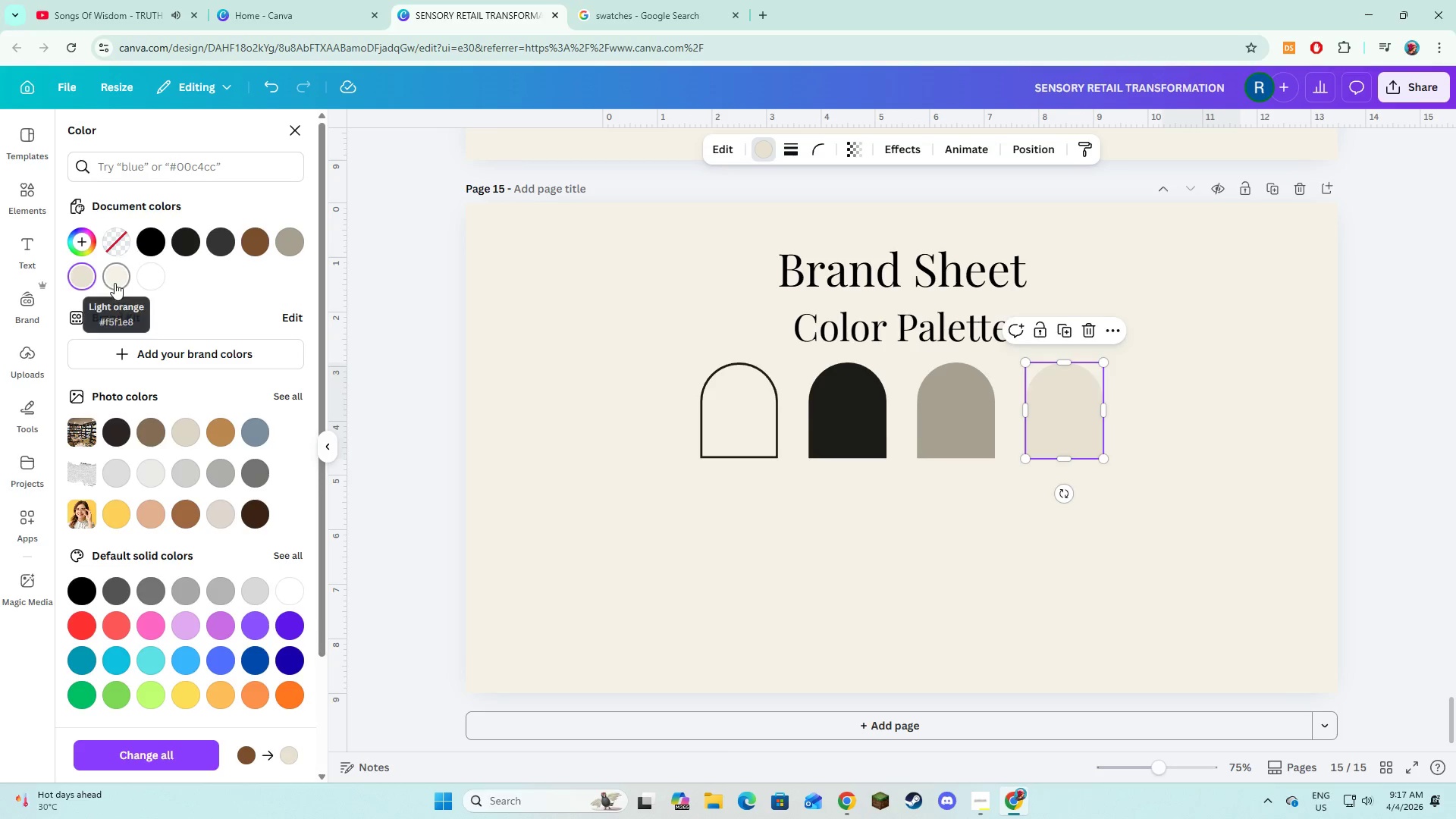 
left_click([983, 609])
 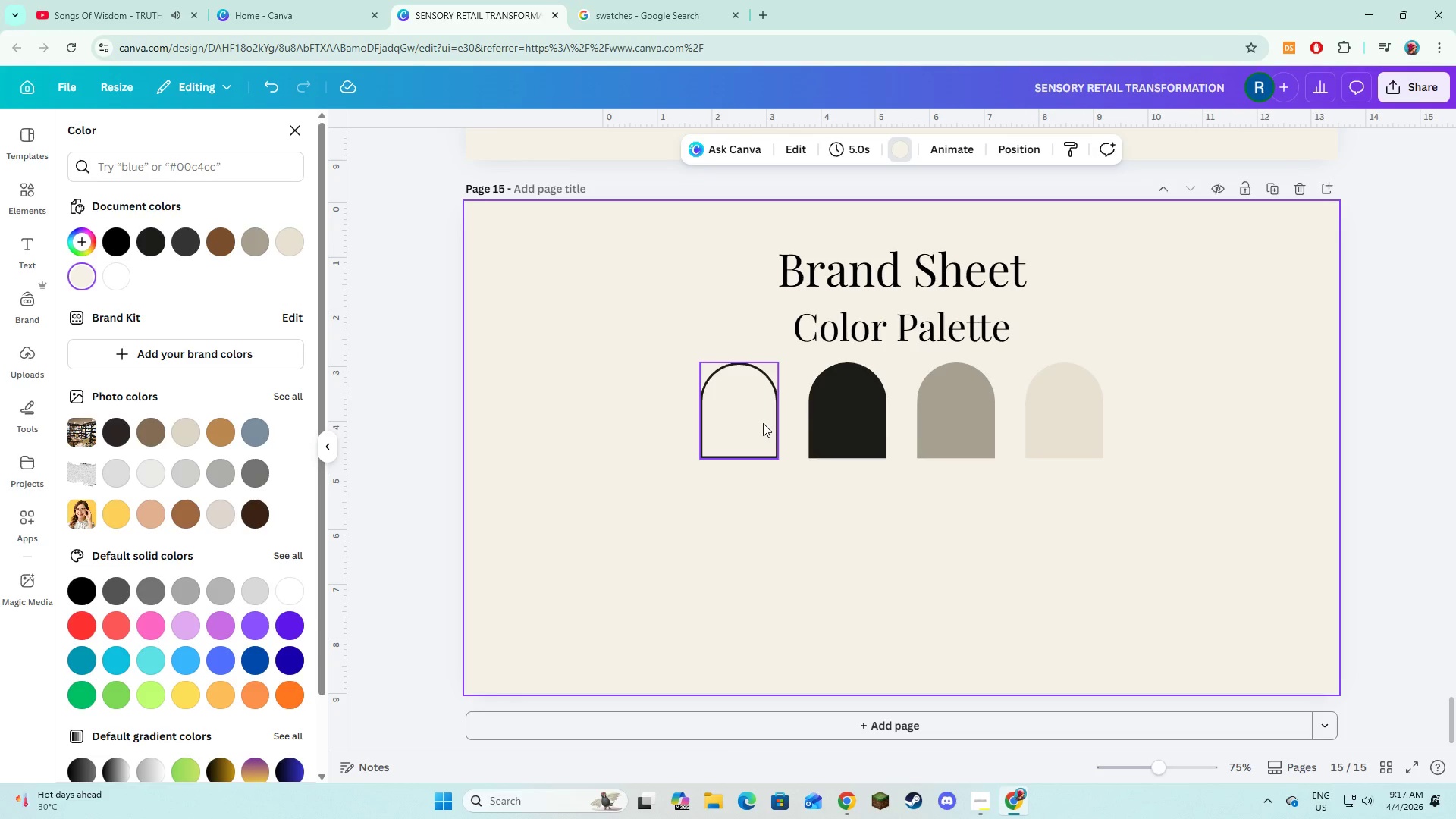 
double_click([763, 423])
 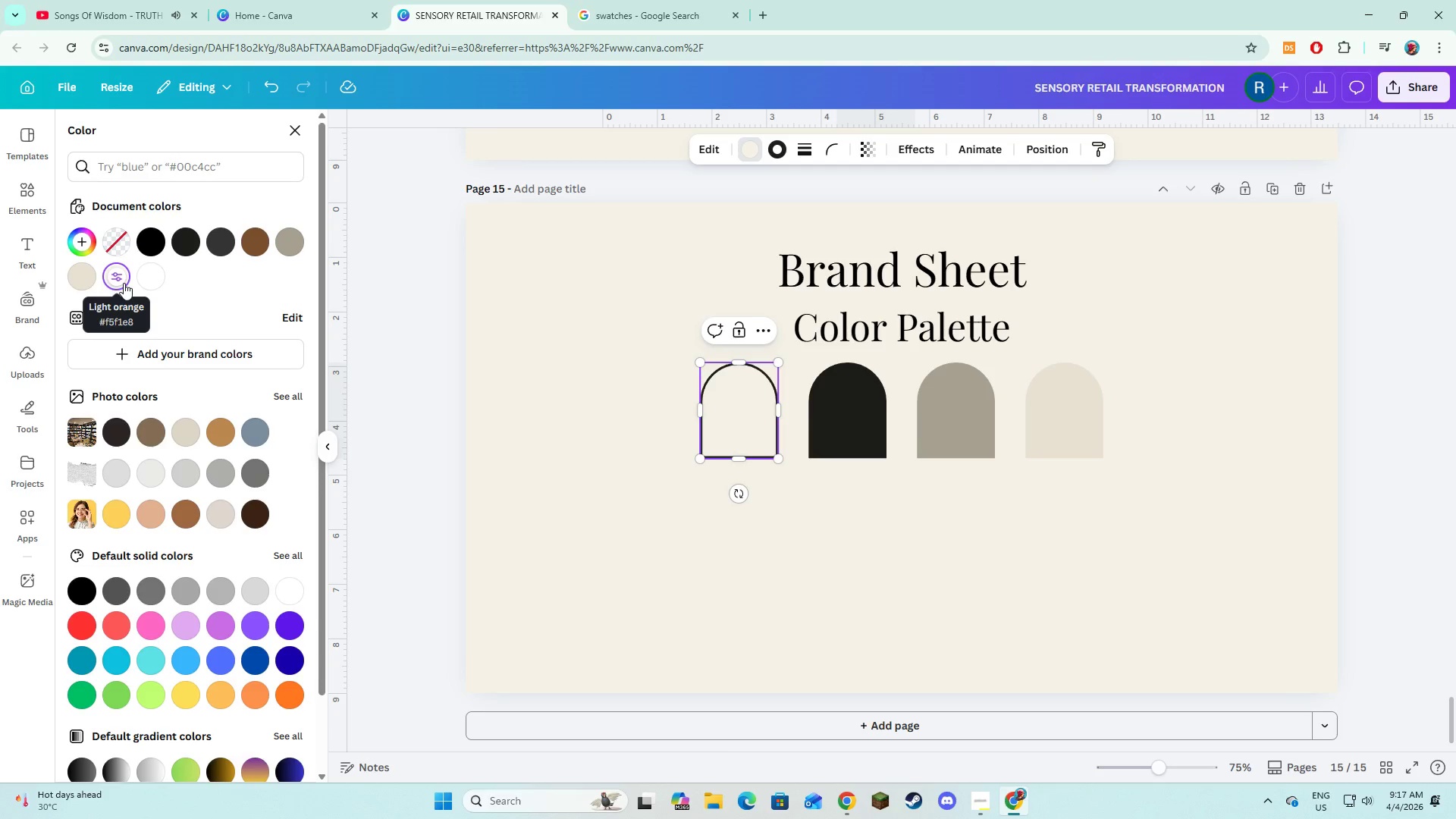 
wait(5.44)
 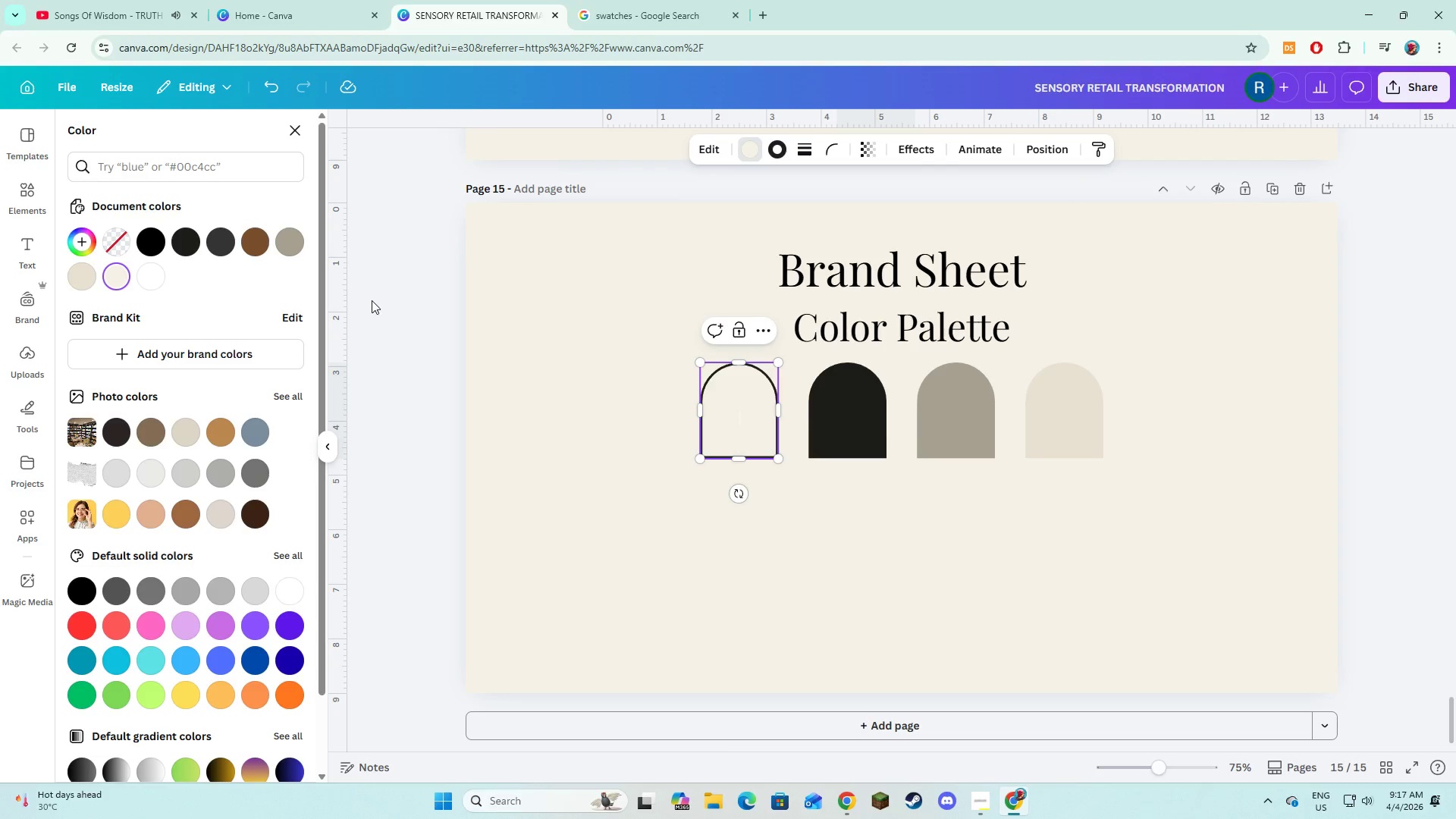 
type(#f5f1e8)
 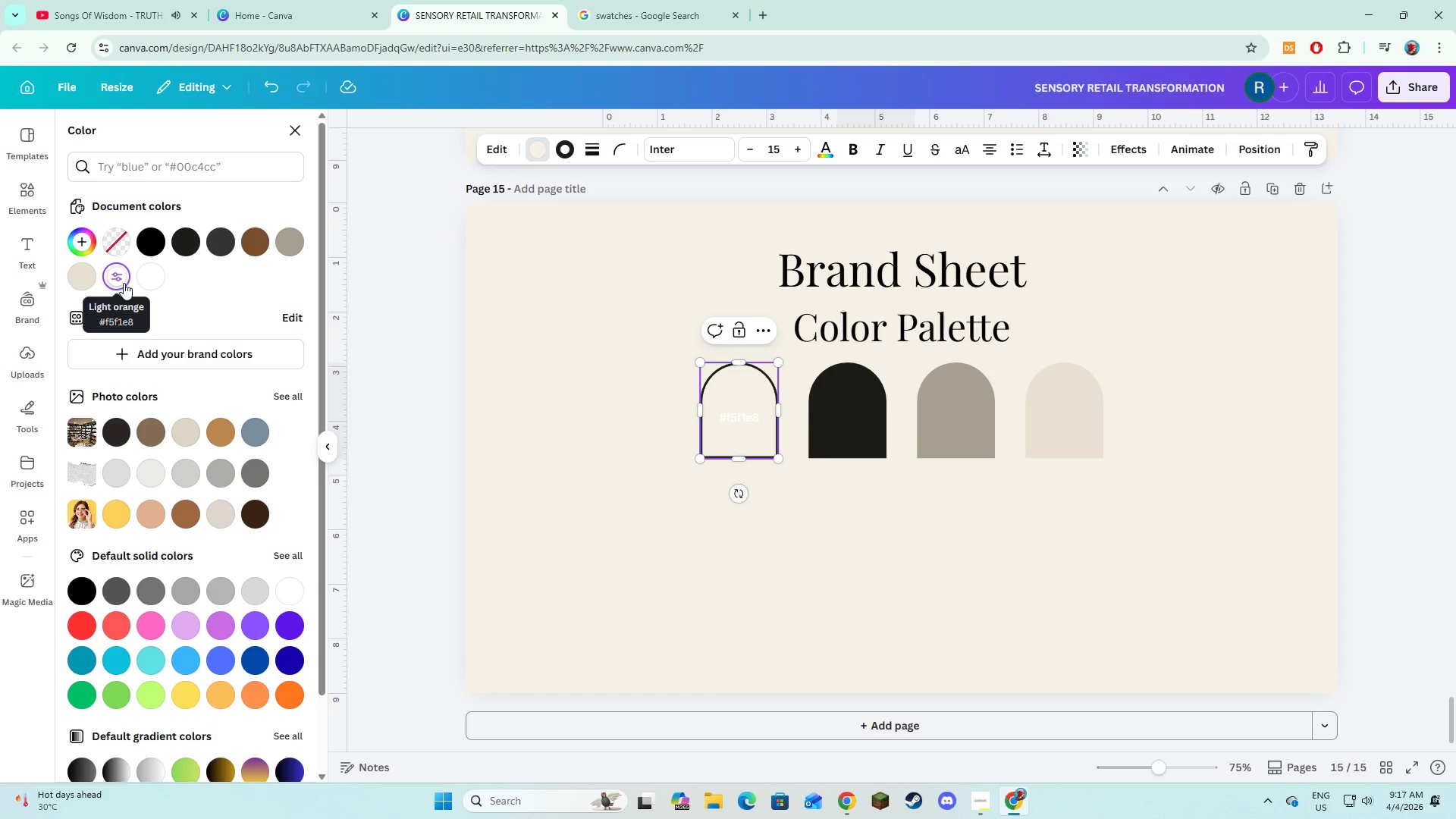 
key(Control+A)
 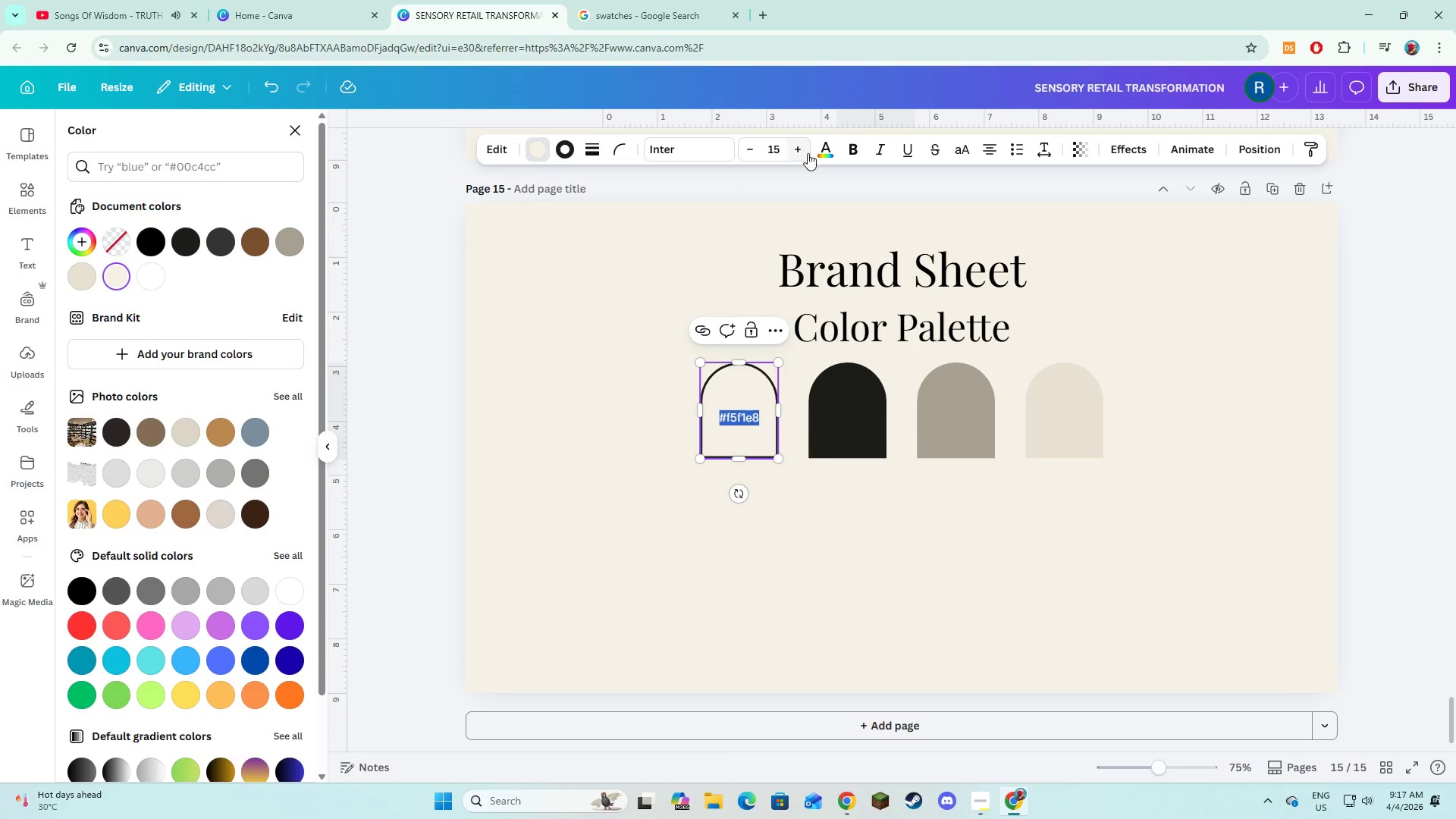 
left_click([830, 144])
 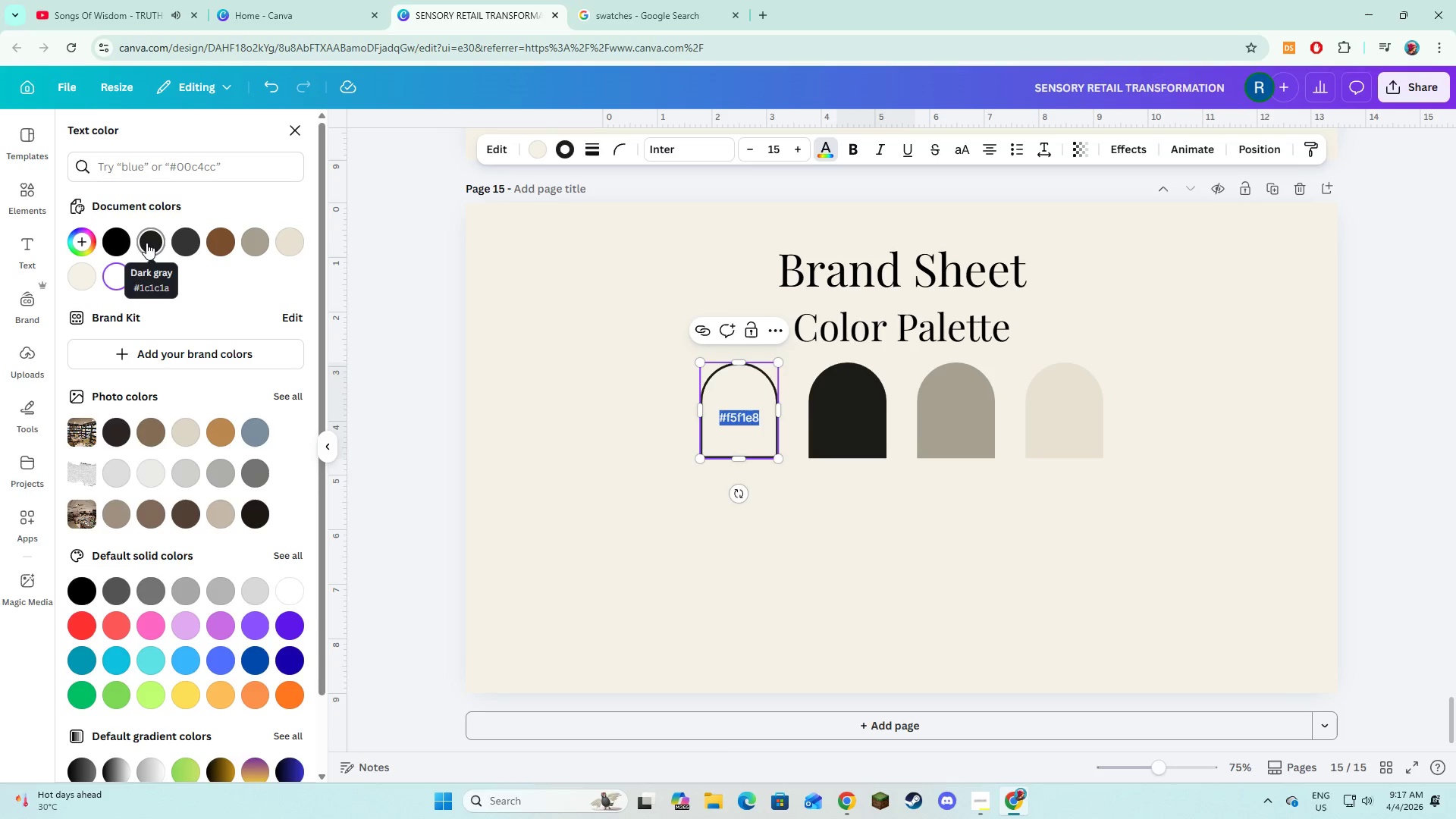 
left_click([146, 243])
 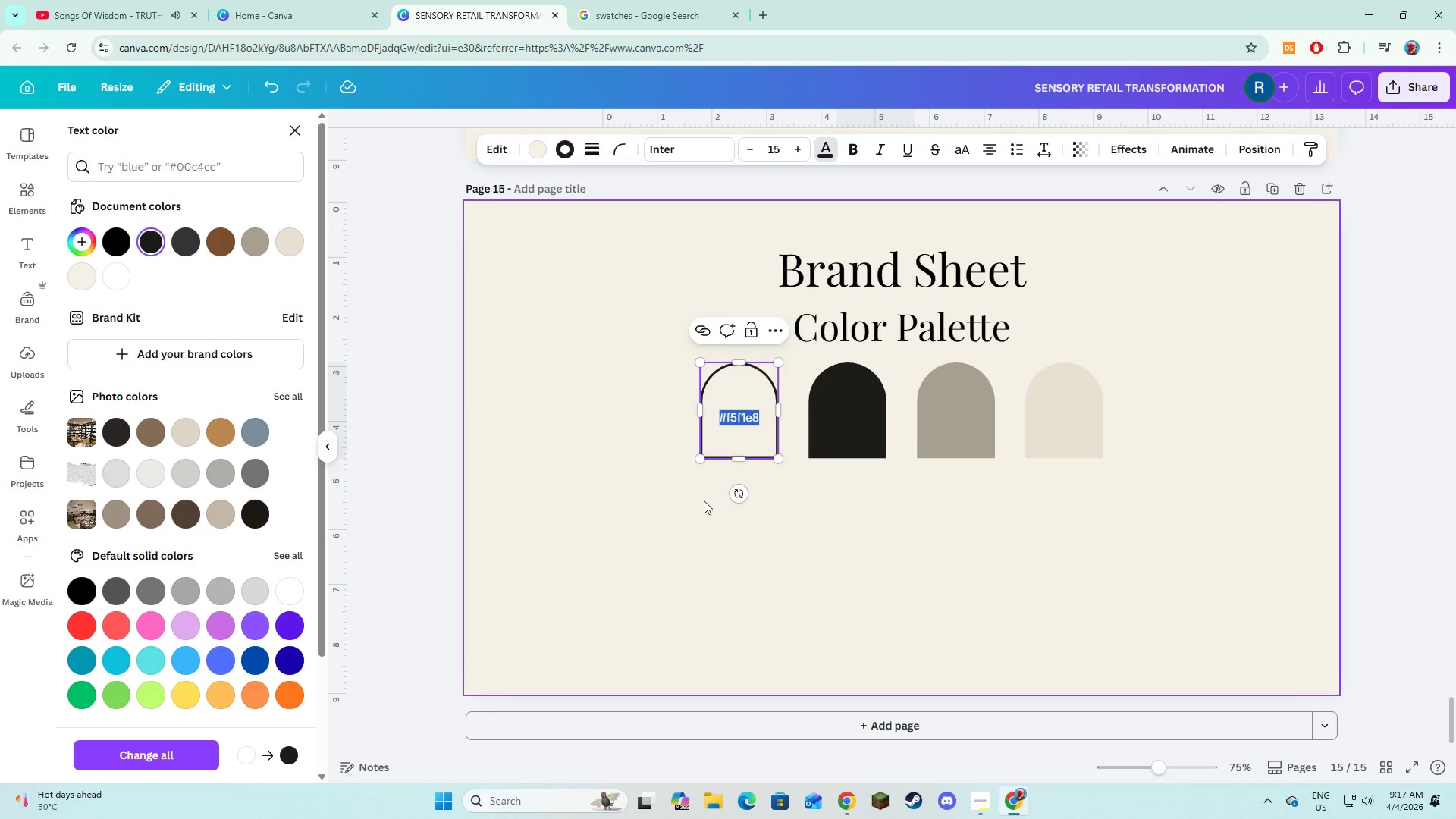 
left_click([708, 510])
 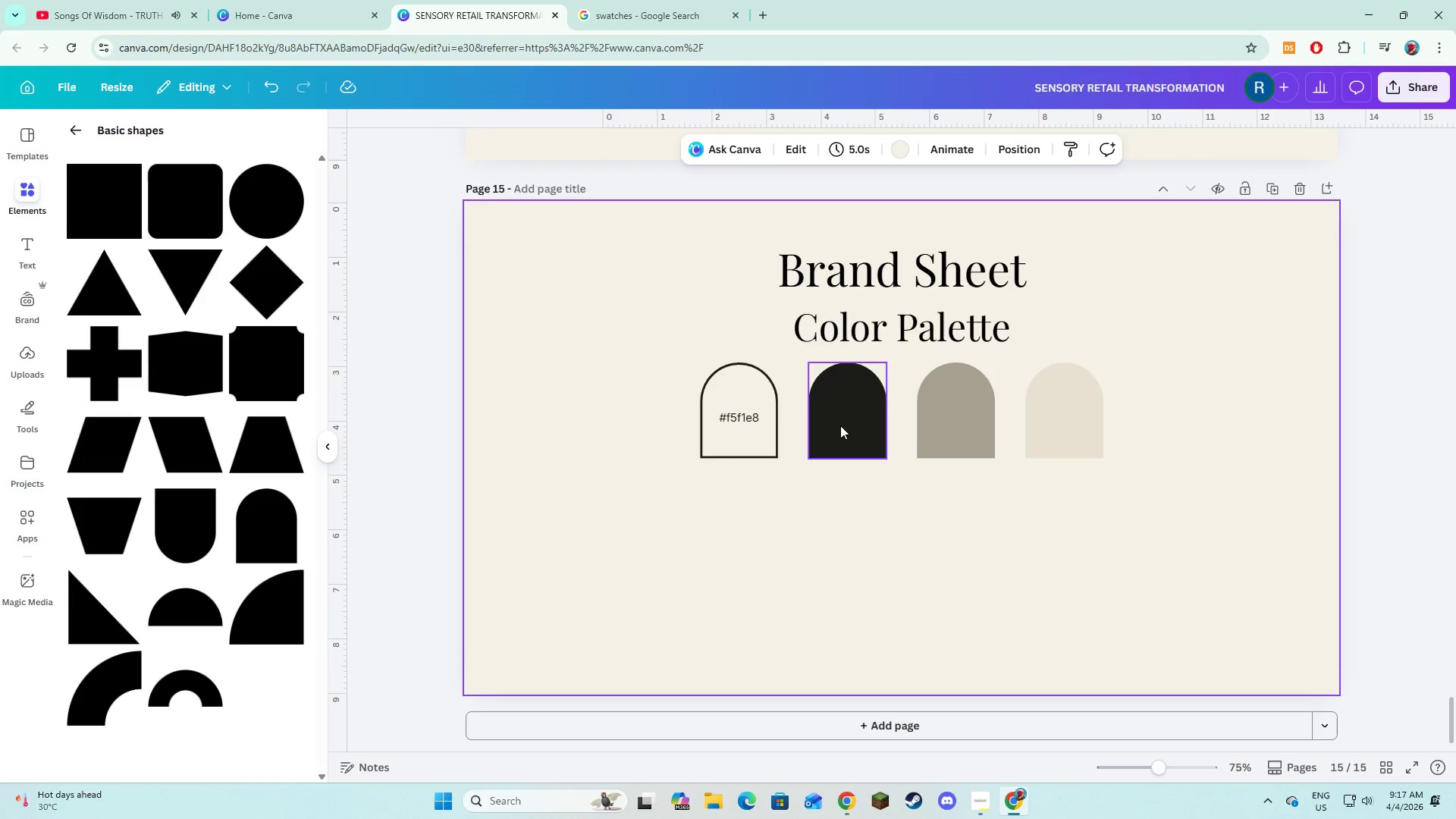 
left_click([840, 425])
 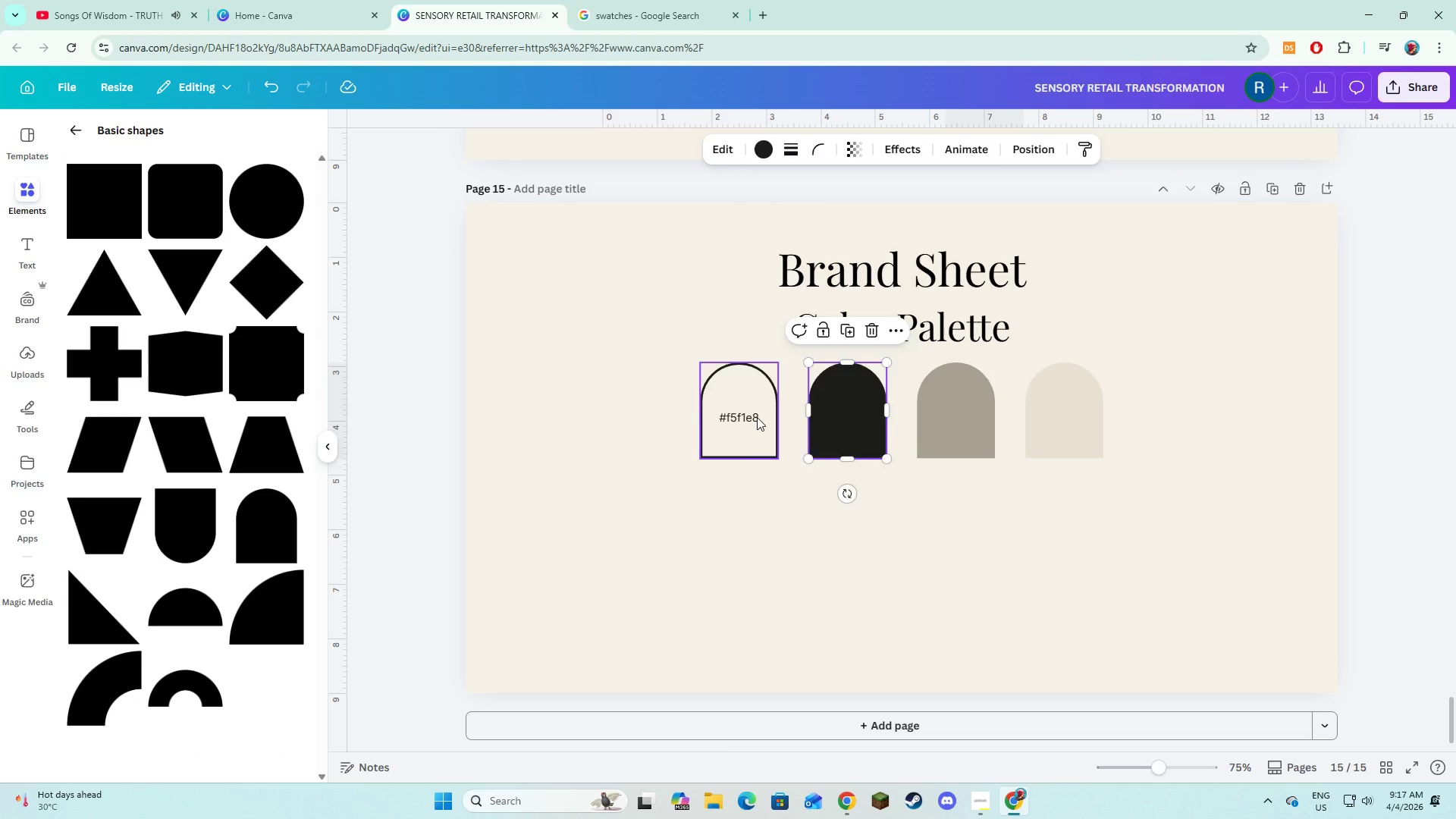 
double_click([757, 417])
 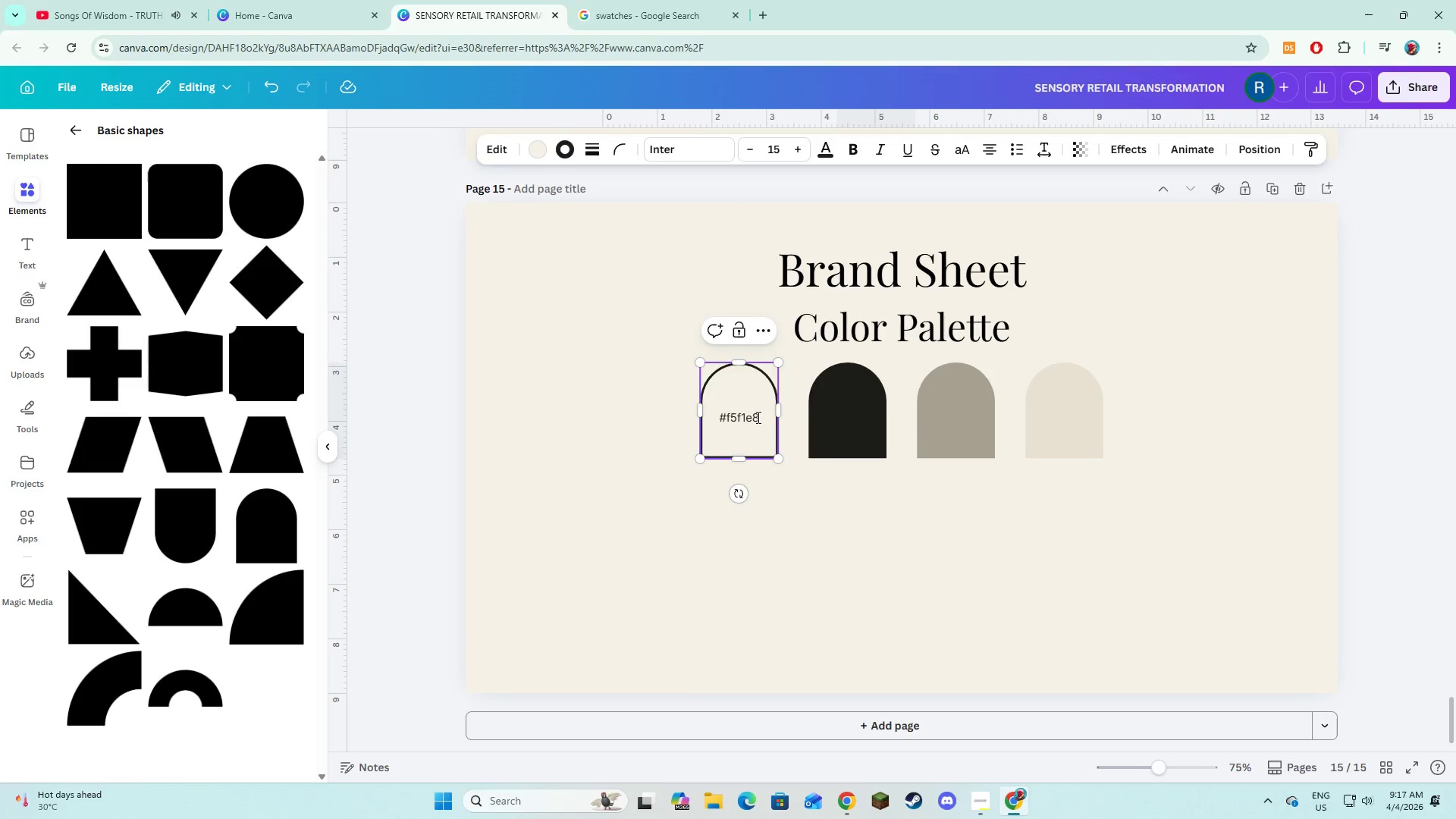 
key(Space)
 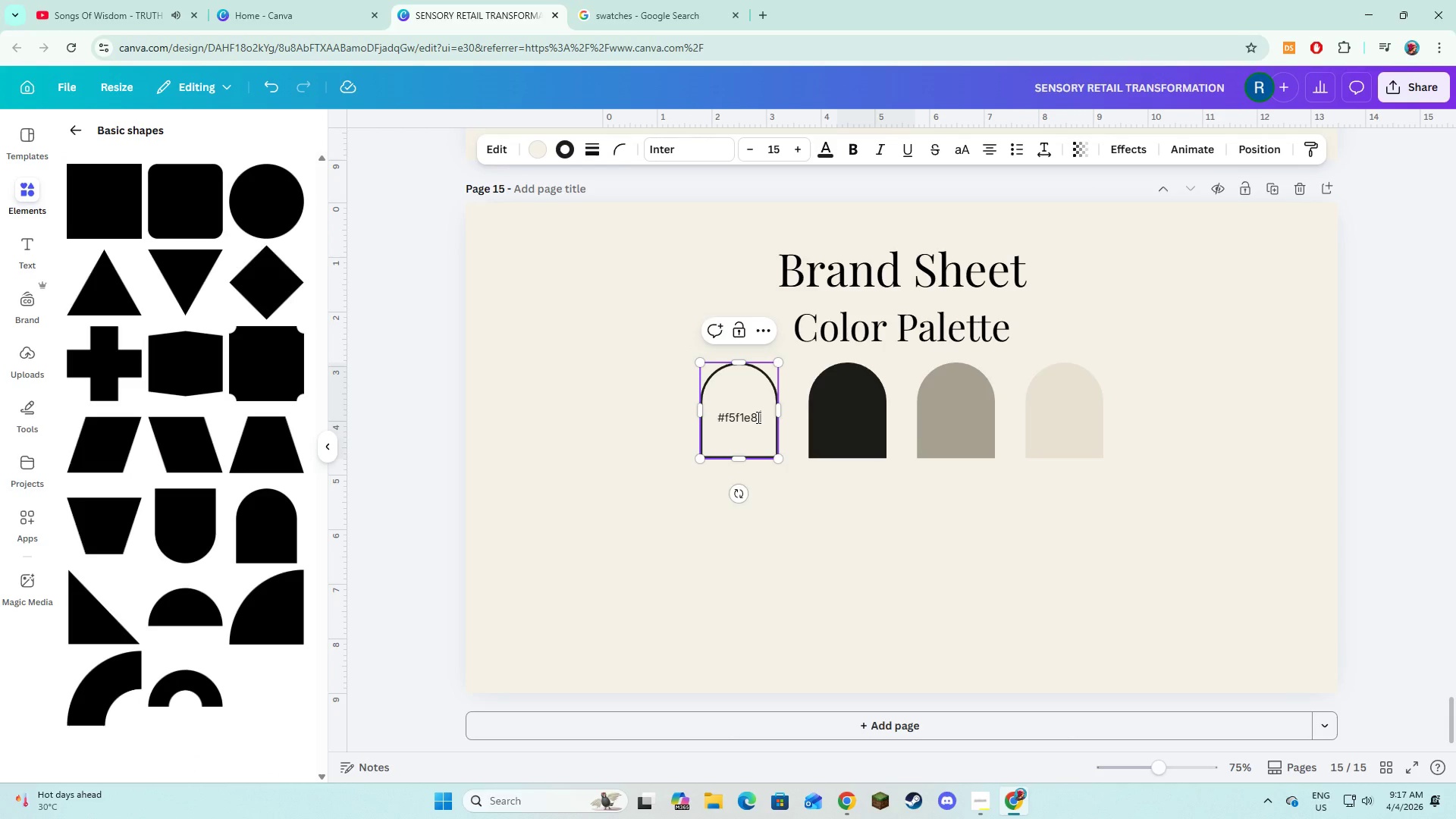 
key(Enter)
 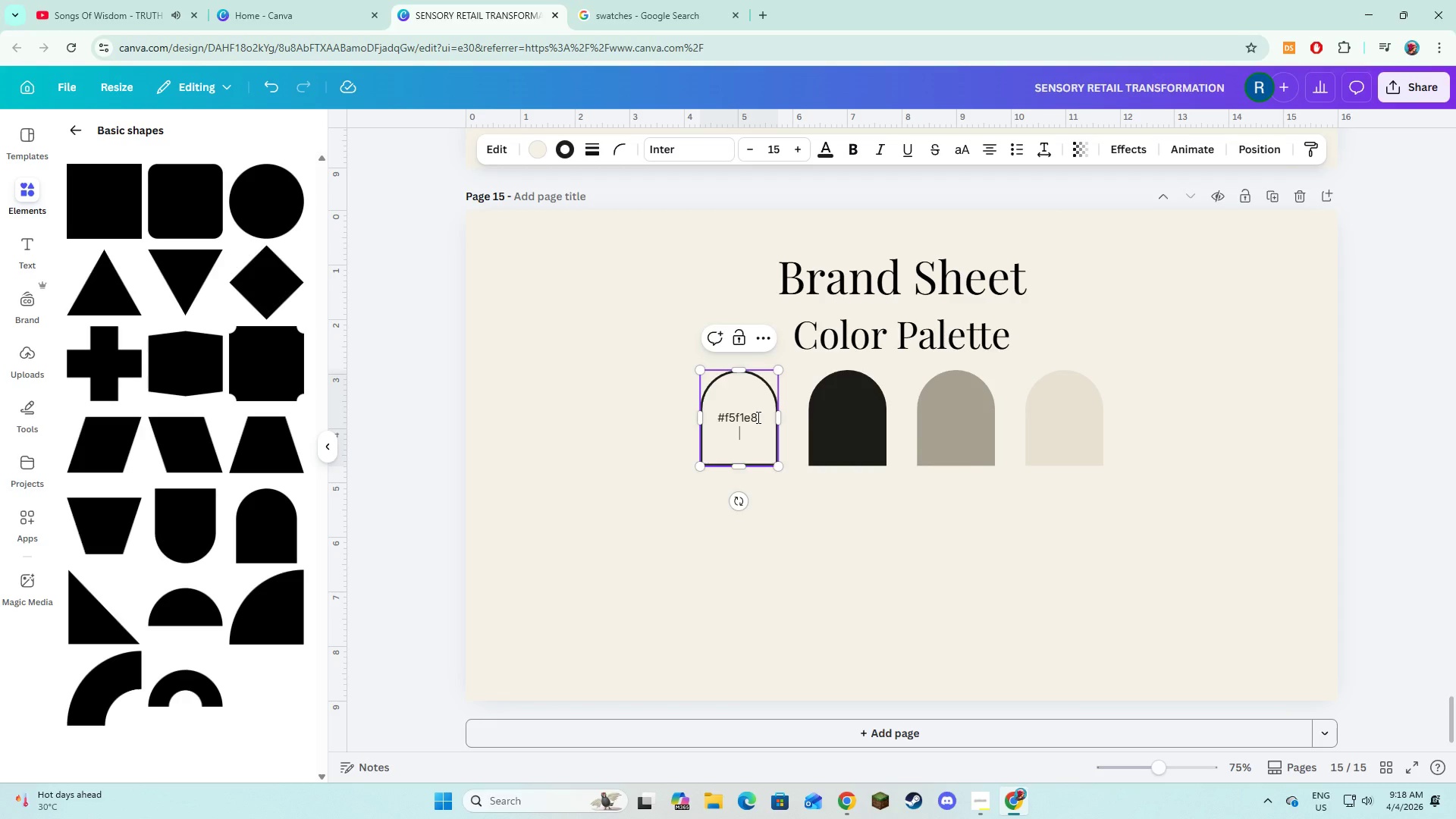 
type(Bone Paper)
 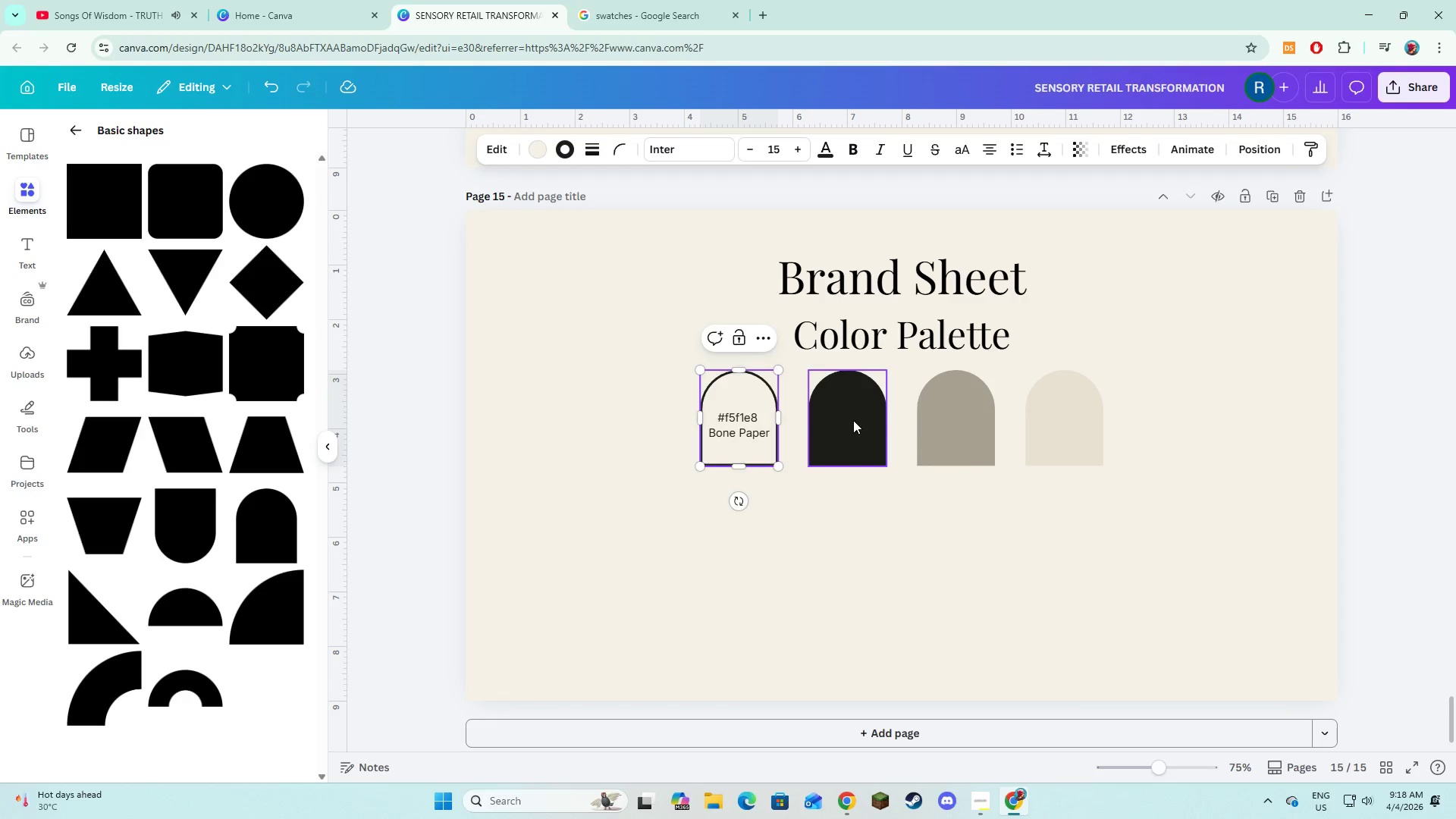 
double_click([853, 420])
 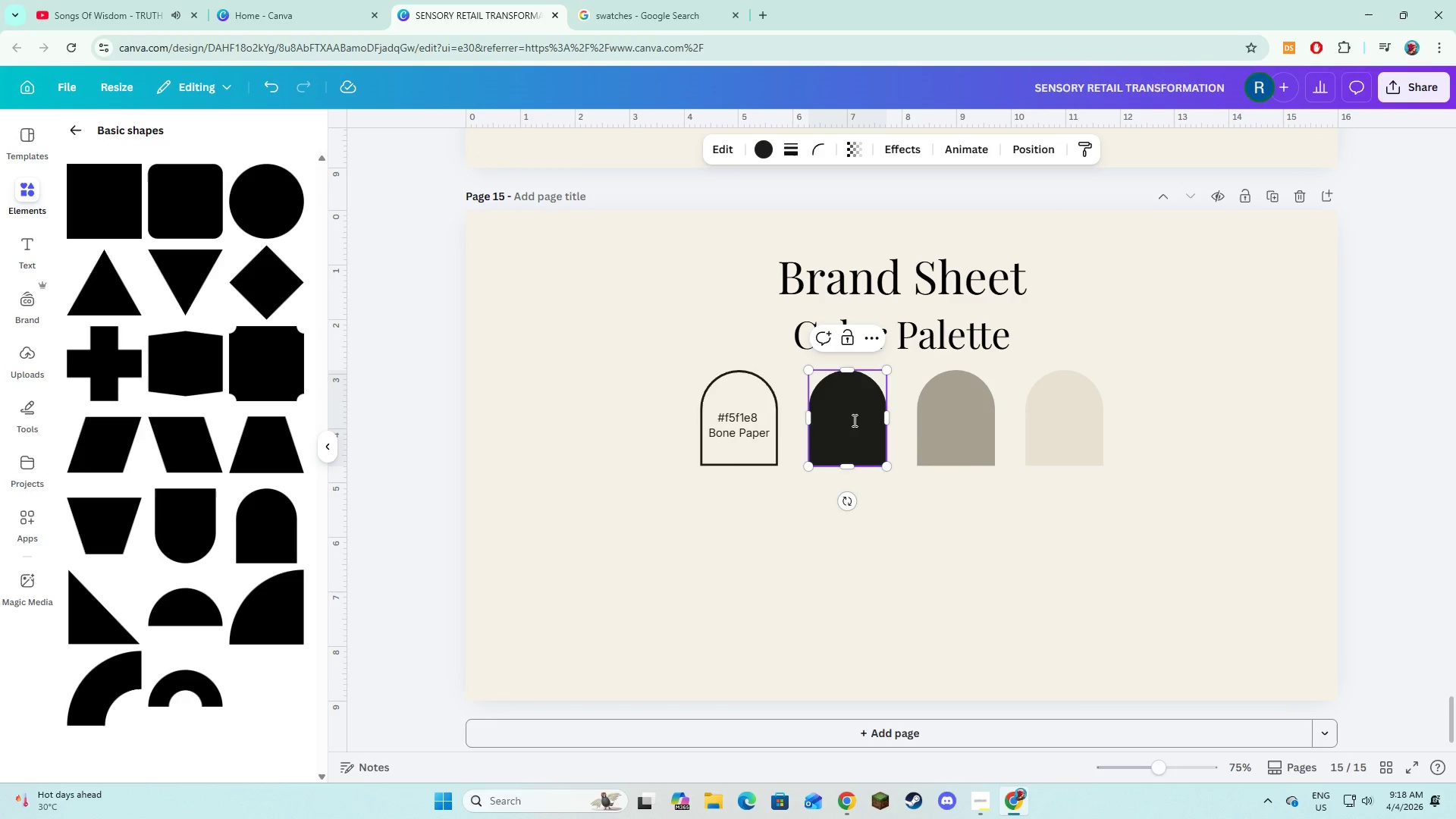 
key(Shift+3)
 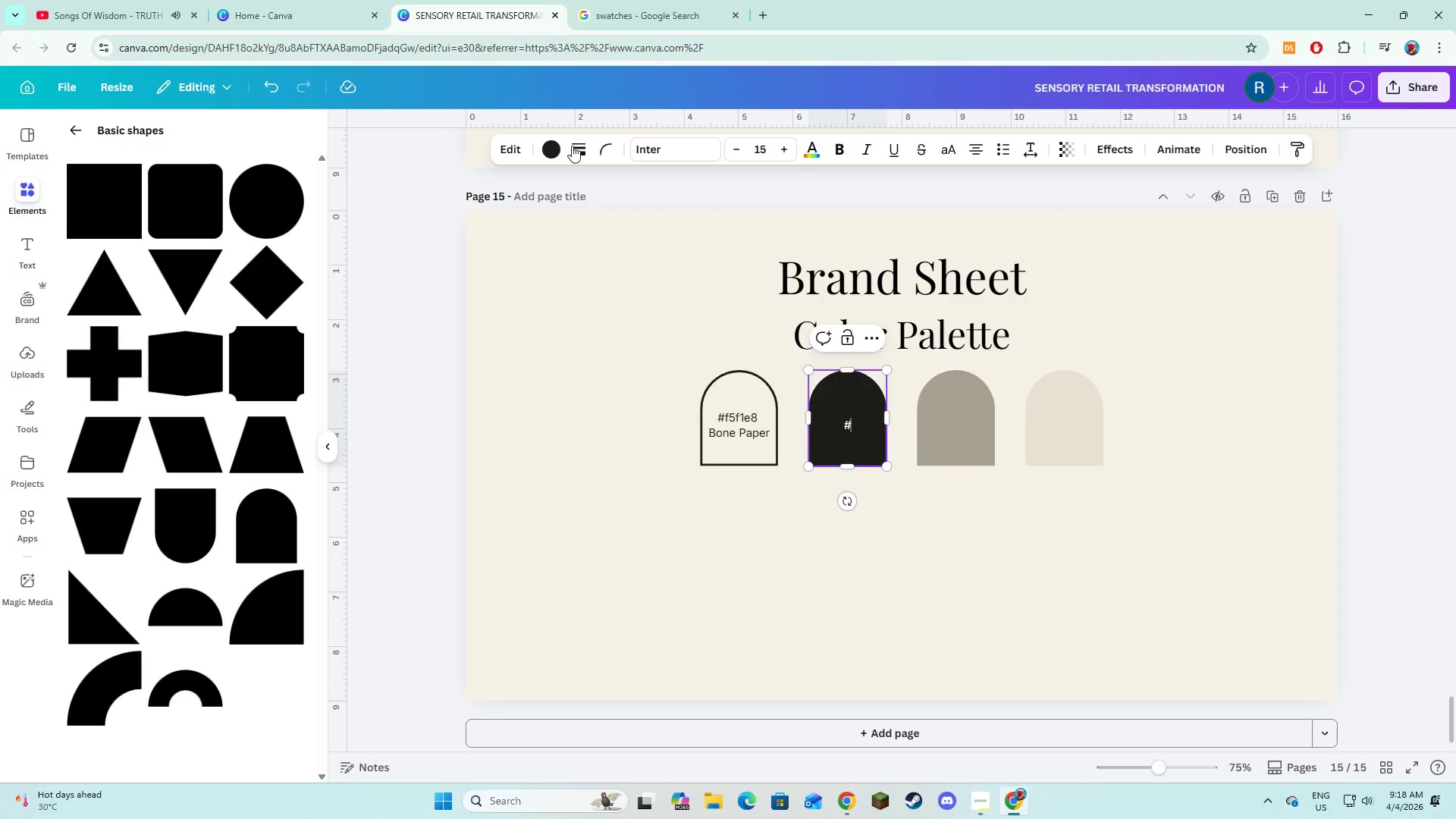 
left_click([559, 146])
 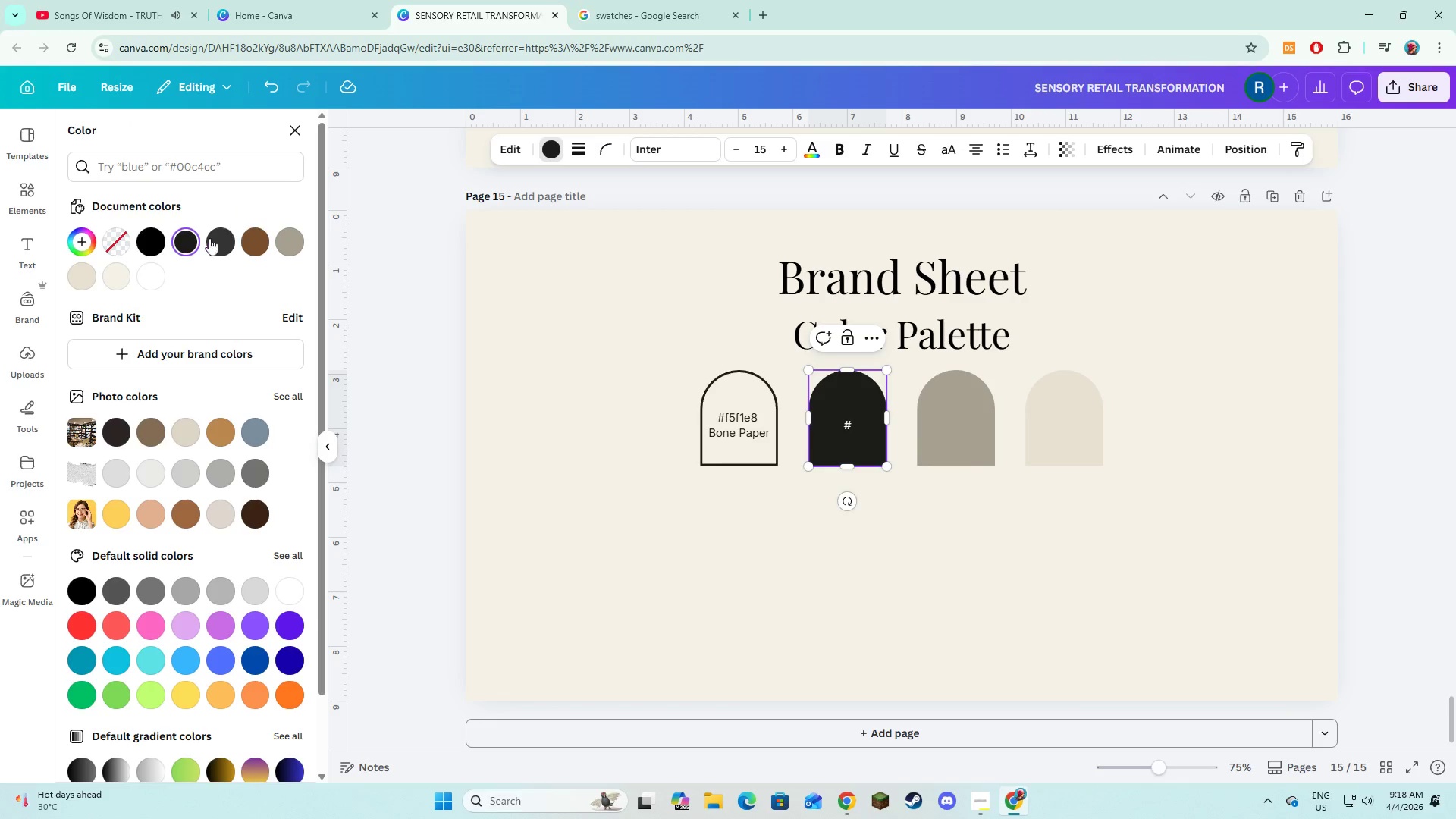 
mouse_move([214, 256])
 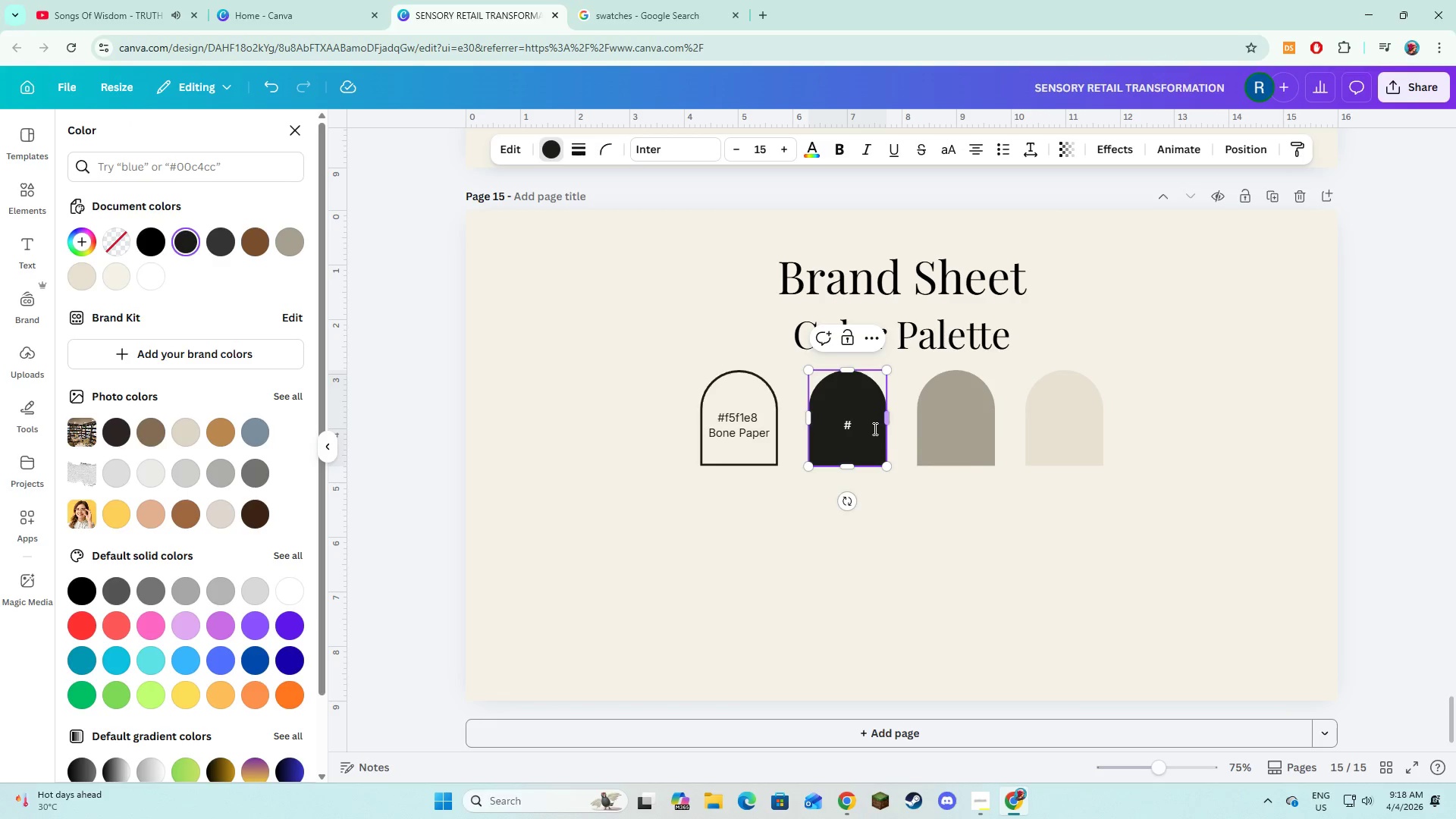 
left_click([873, 428])
 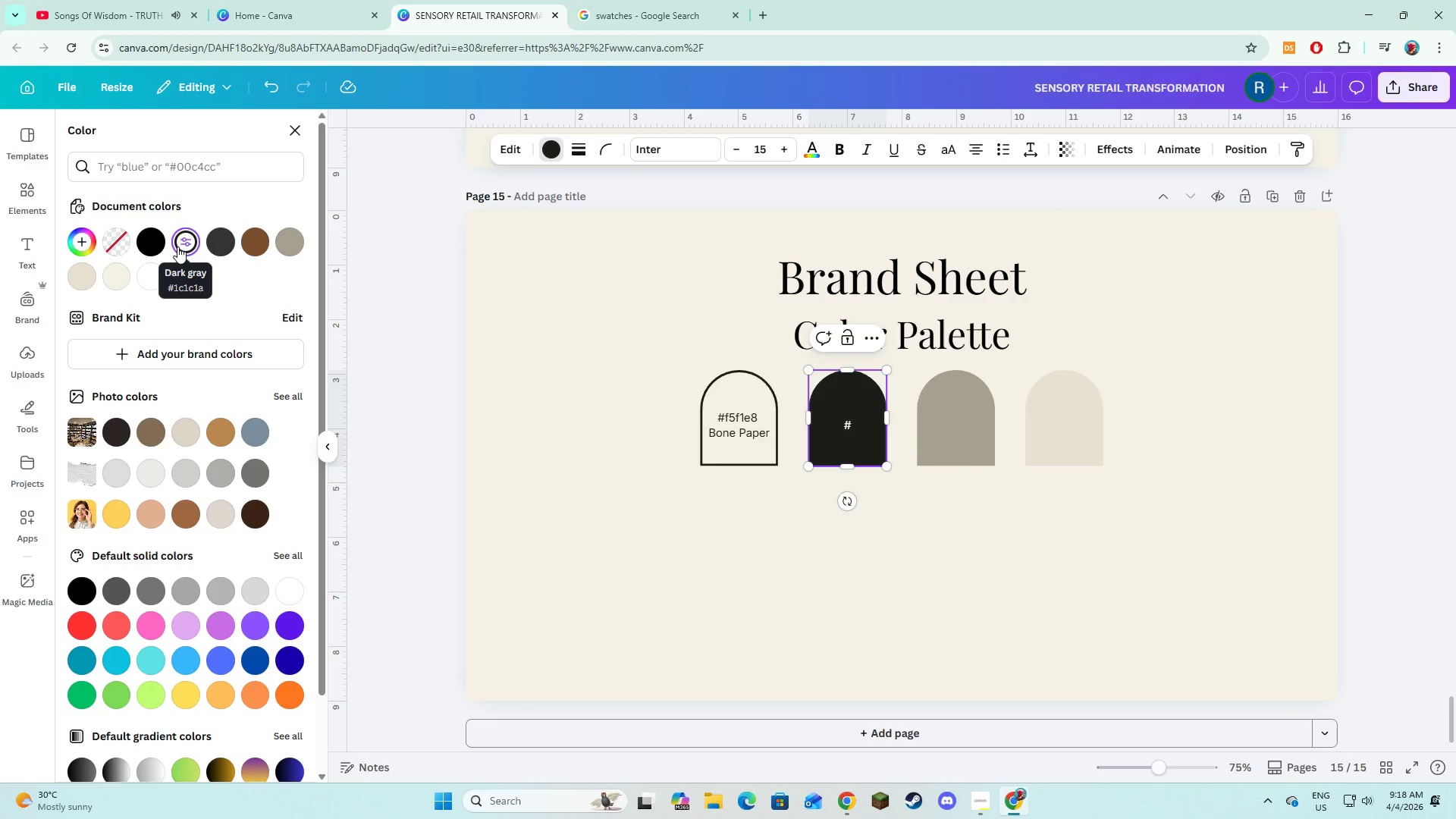 
type(1c1c1a)
 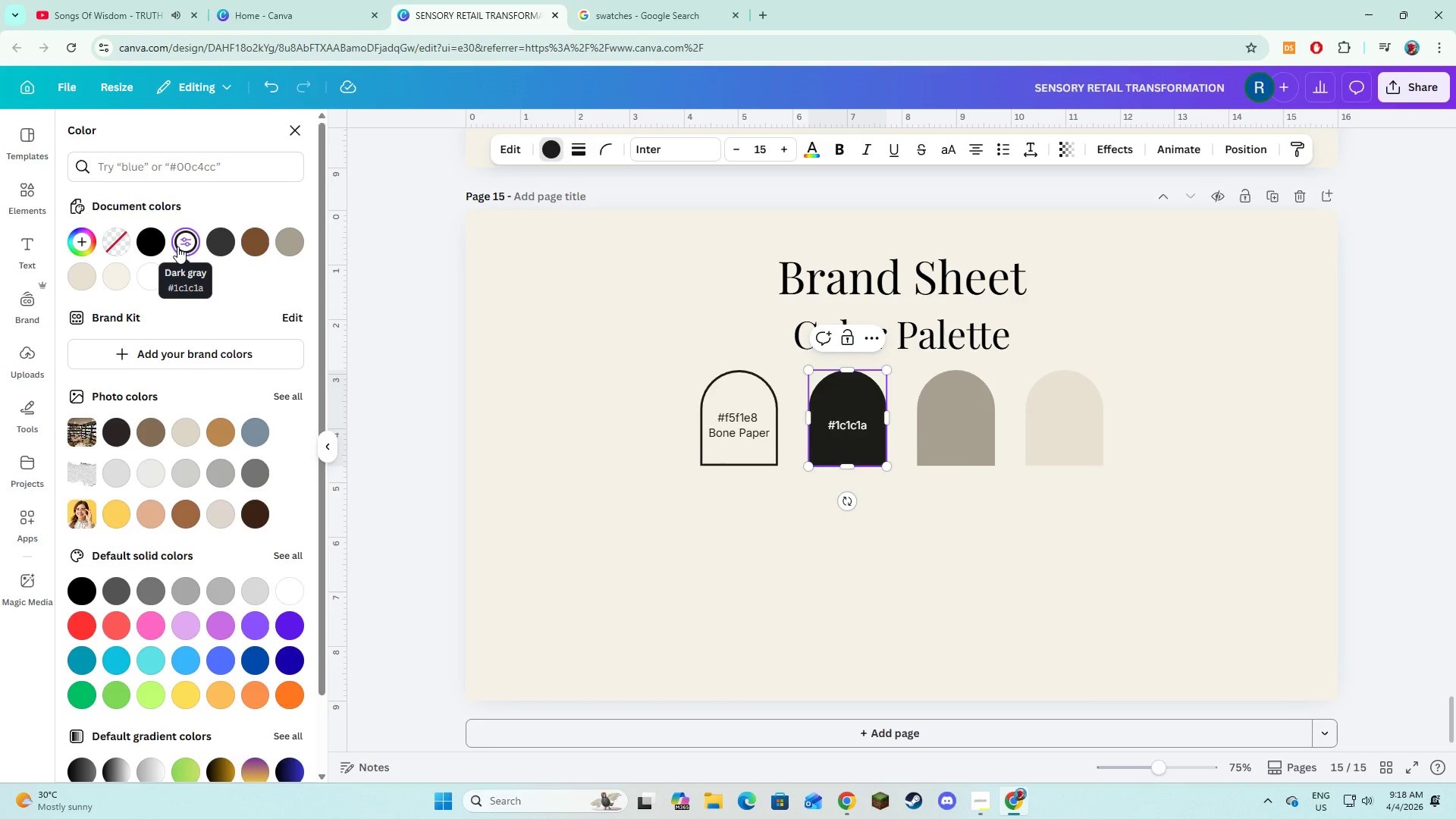 
key(Enter)
 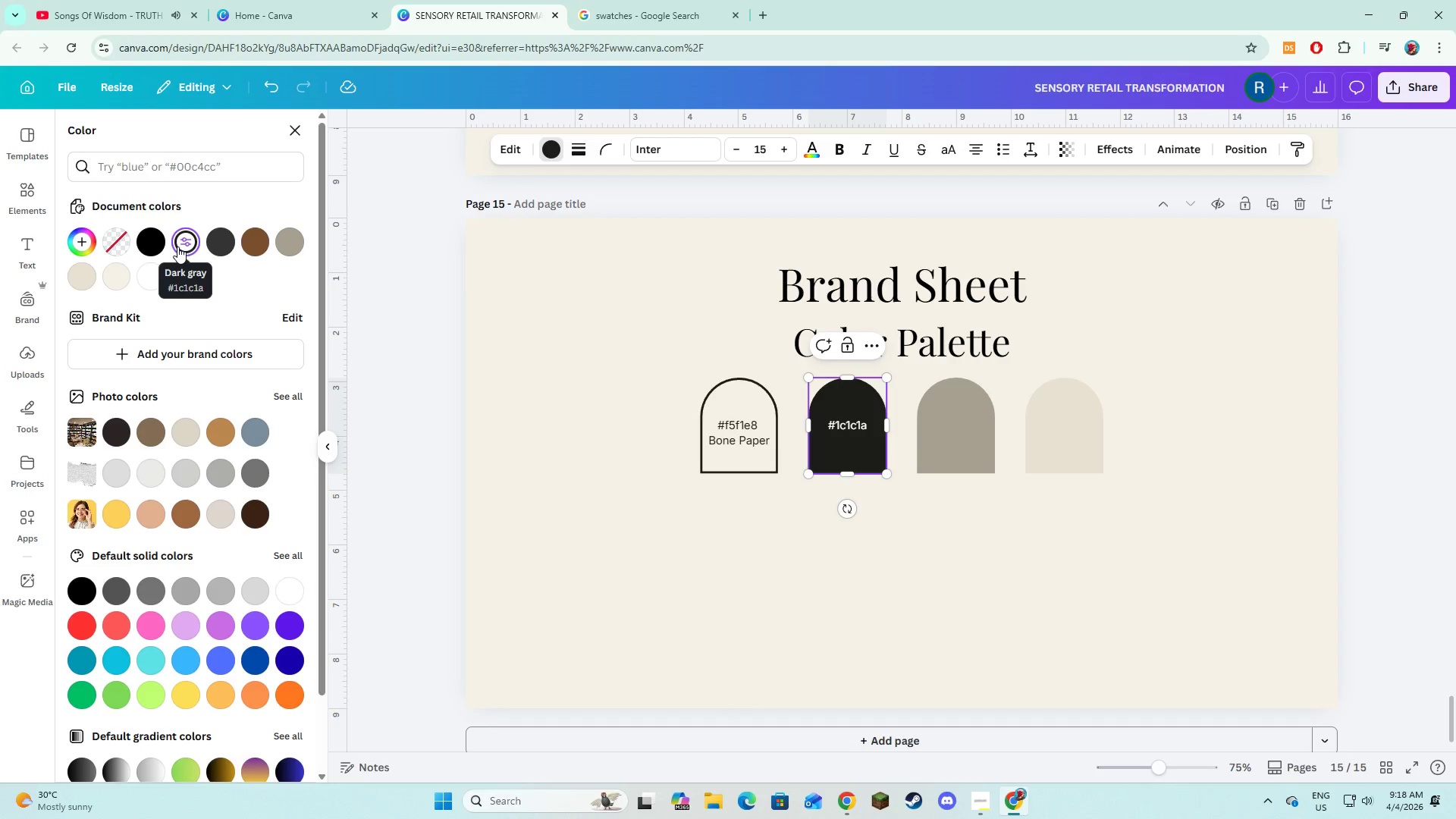 
wait(5.12)
 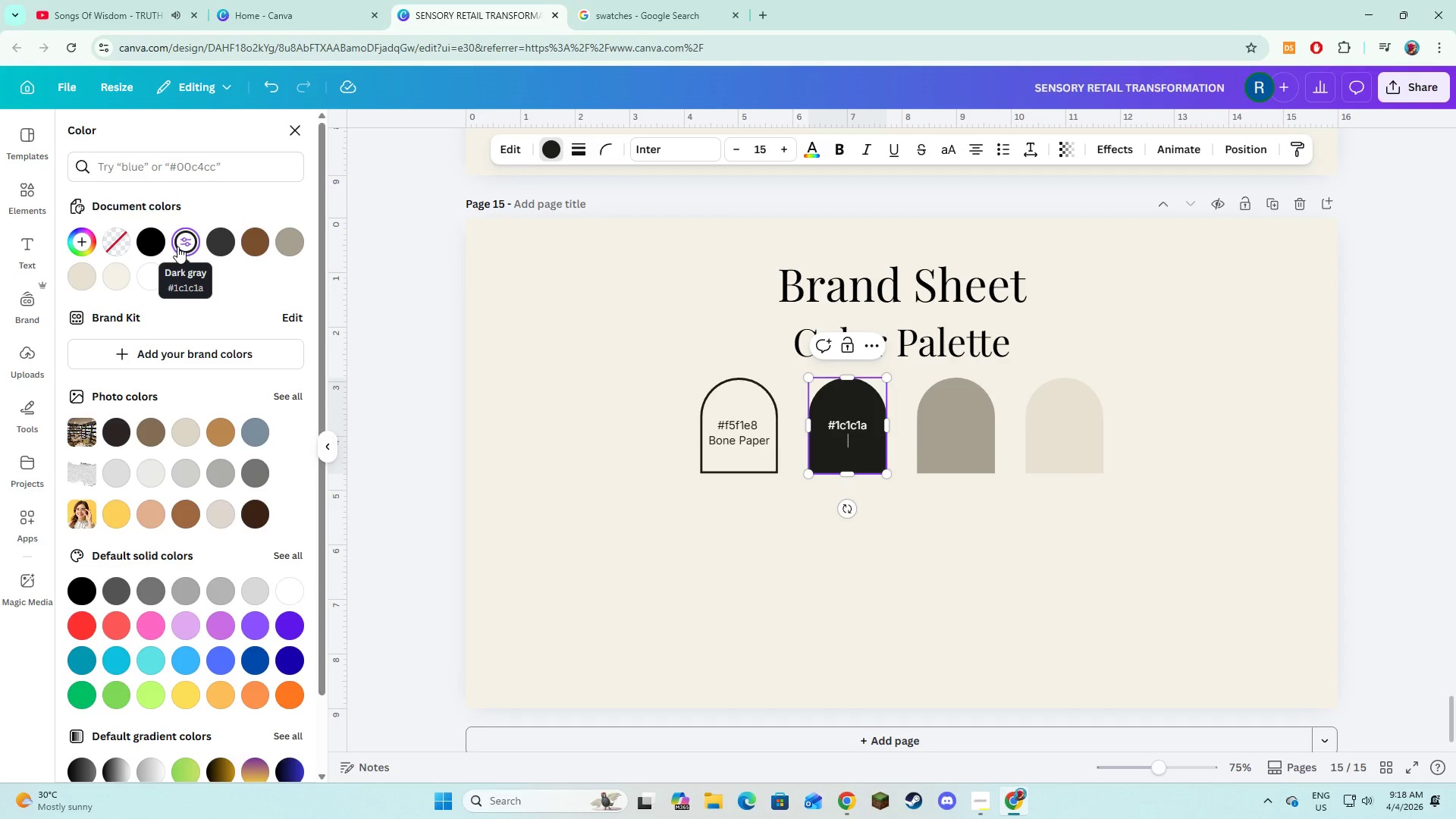 
type(Ink Black)
 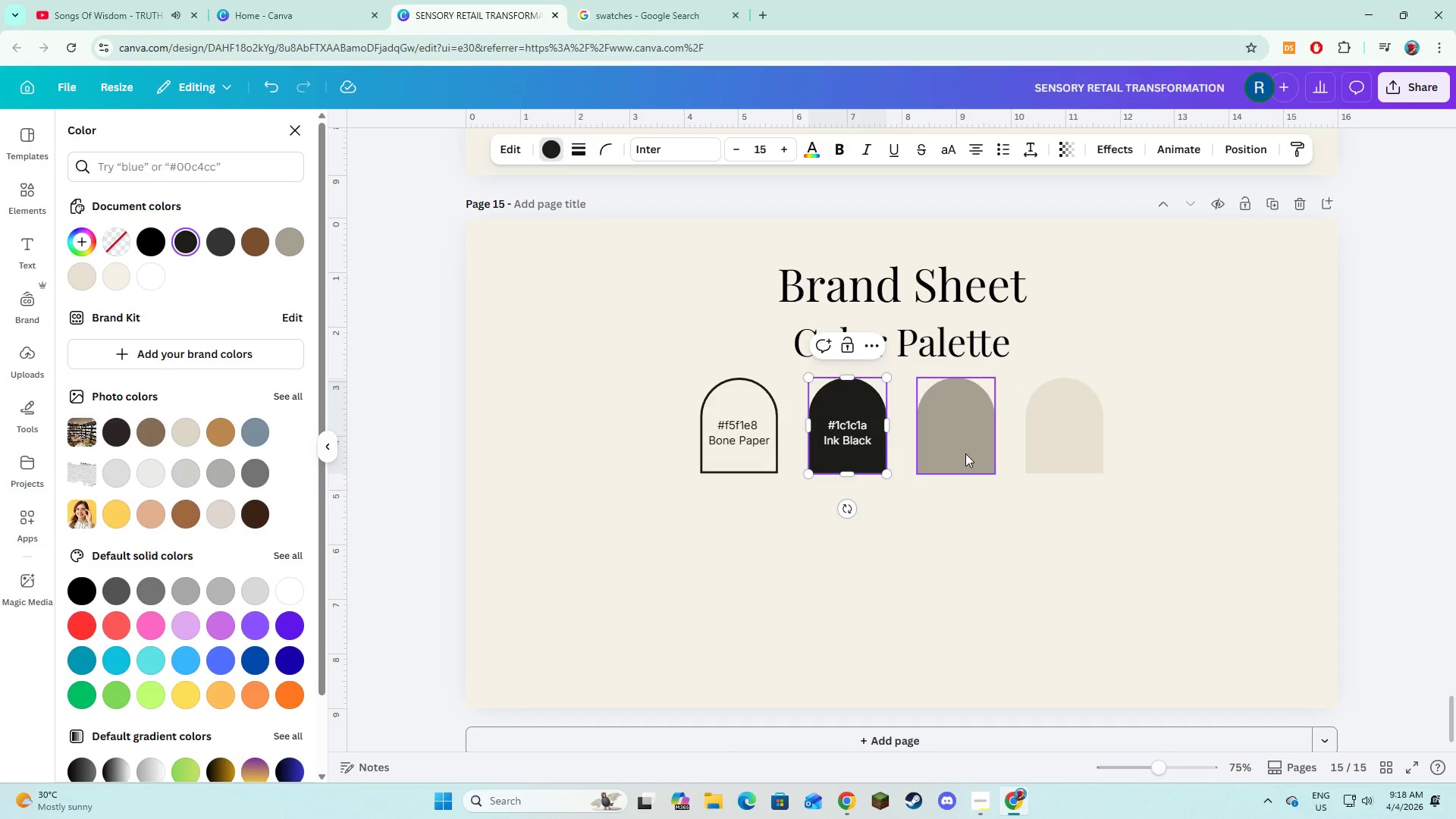 
double_click([968, 428])
 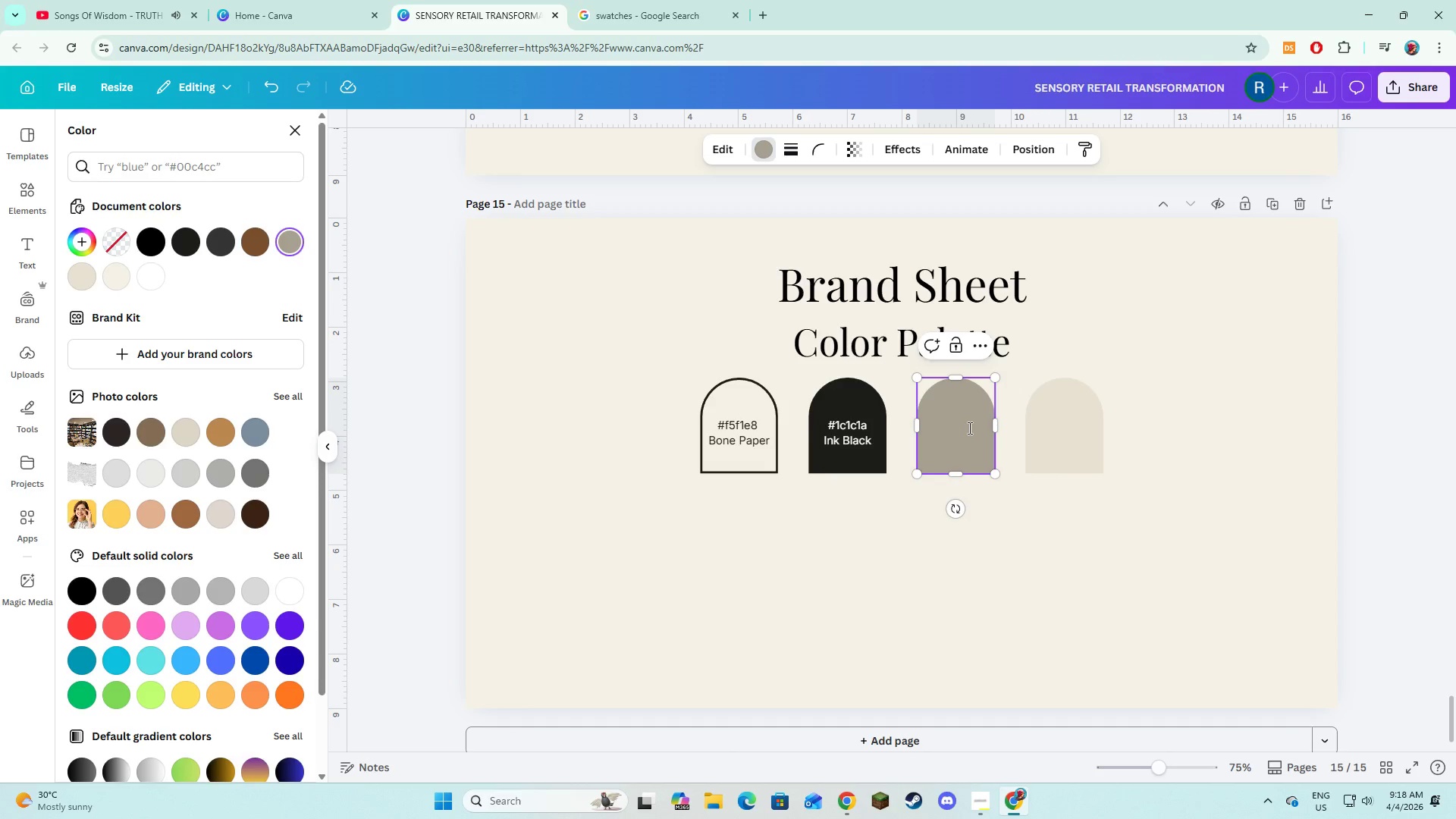 
key(Shift+3)
 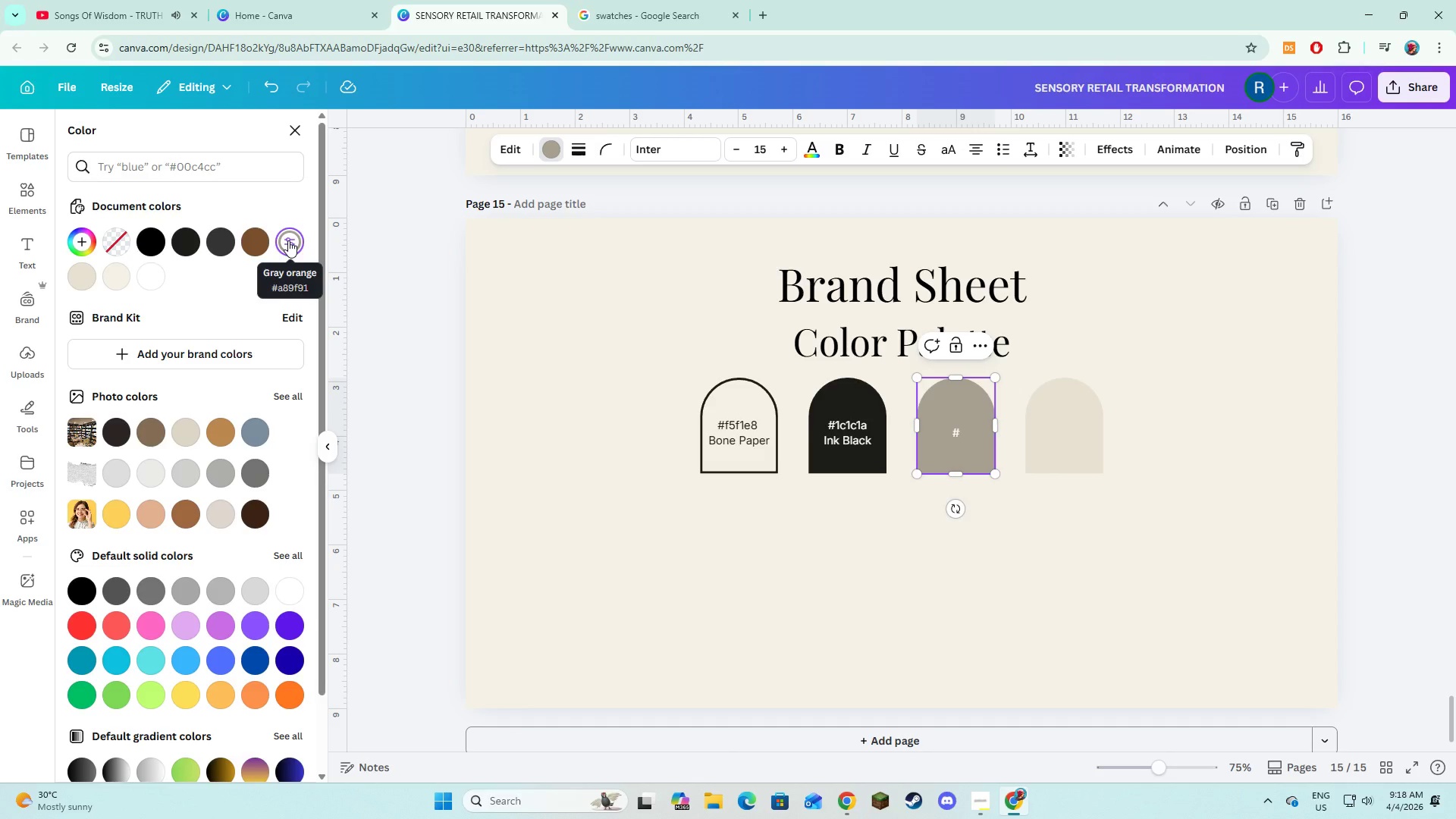 
wait(6.45)
 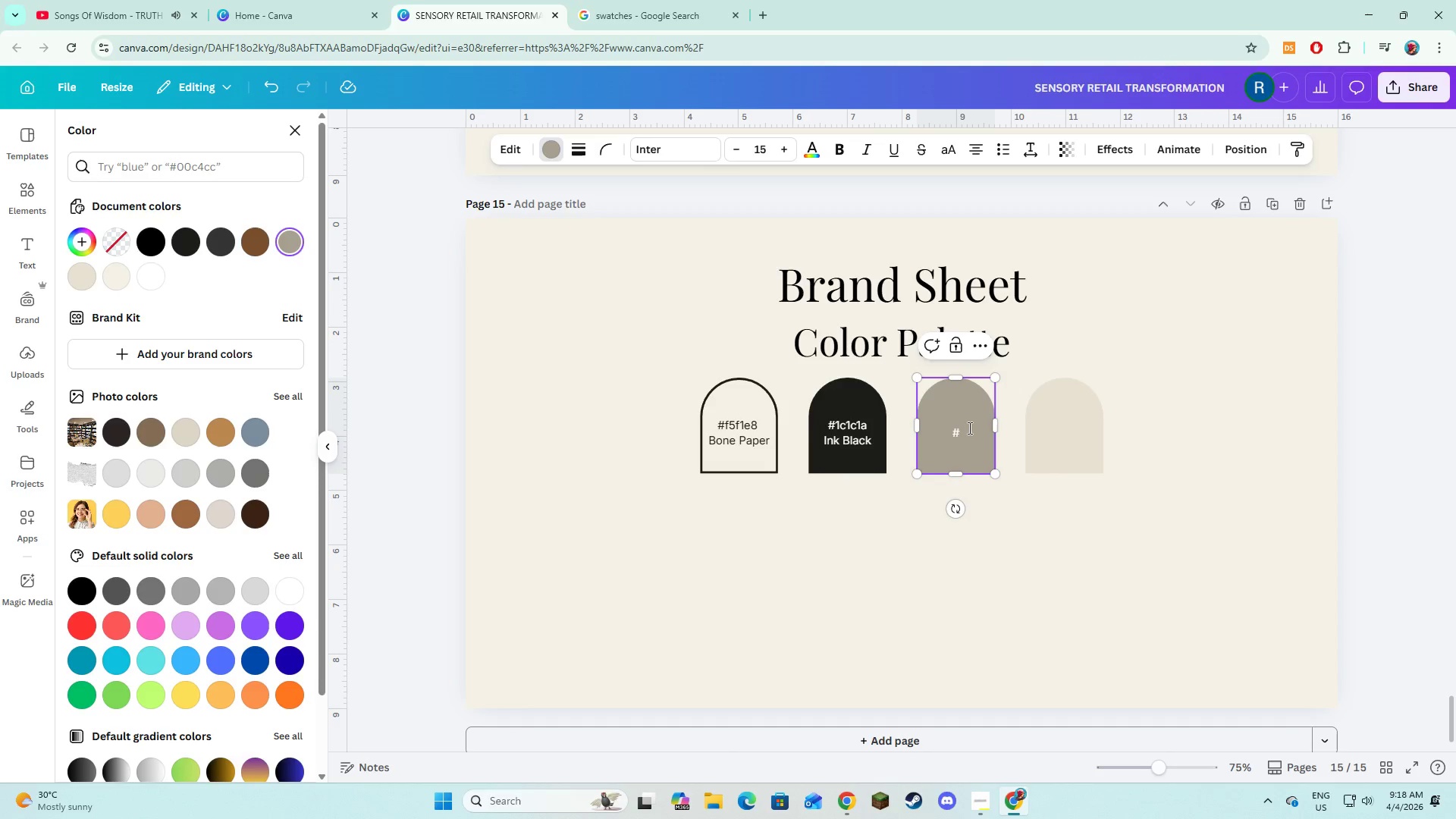 
type(a89f91)
 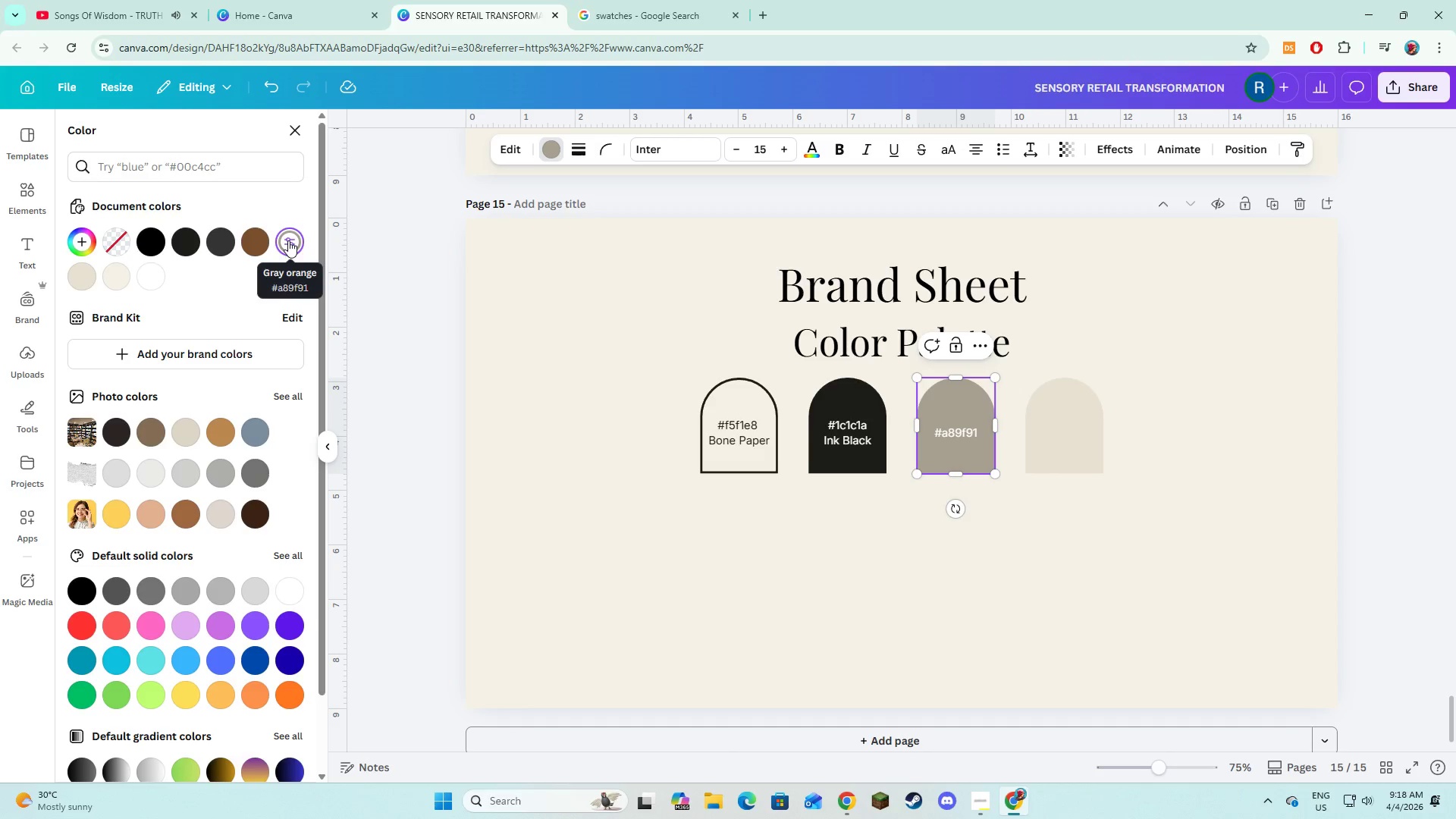 
key(Enter)
 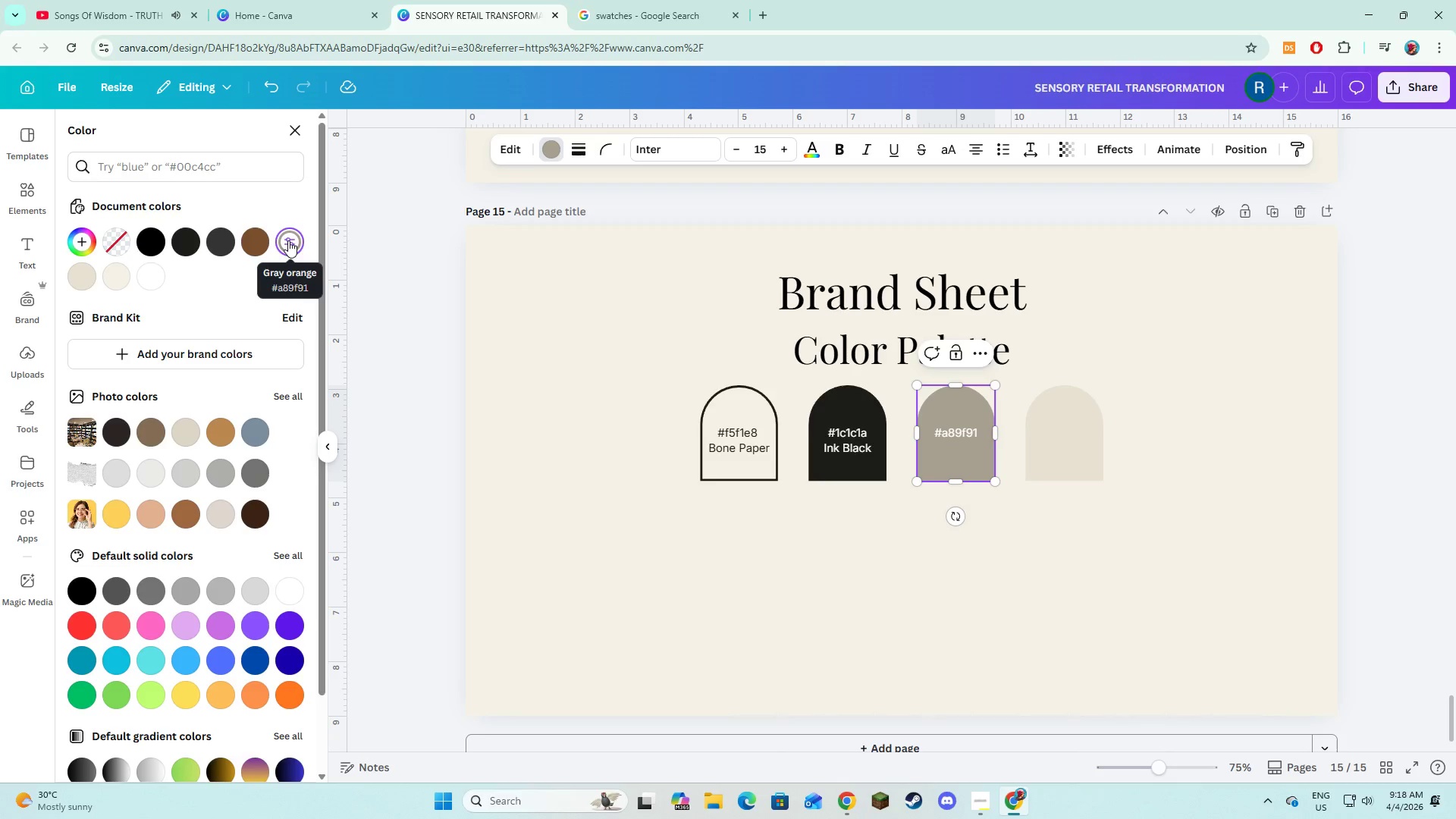 
wait(7.94)
 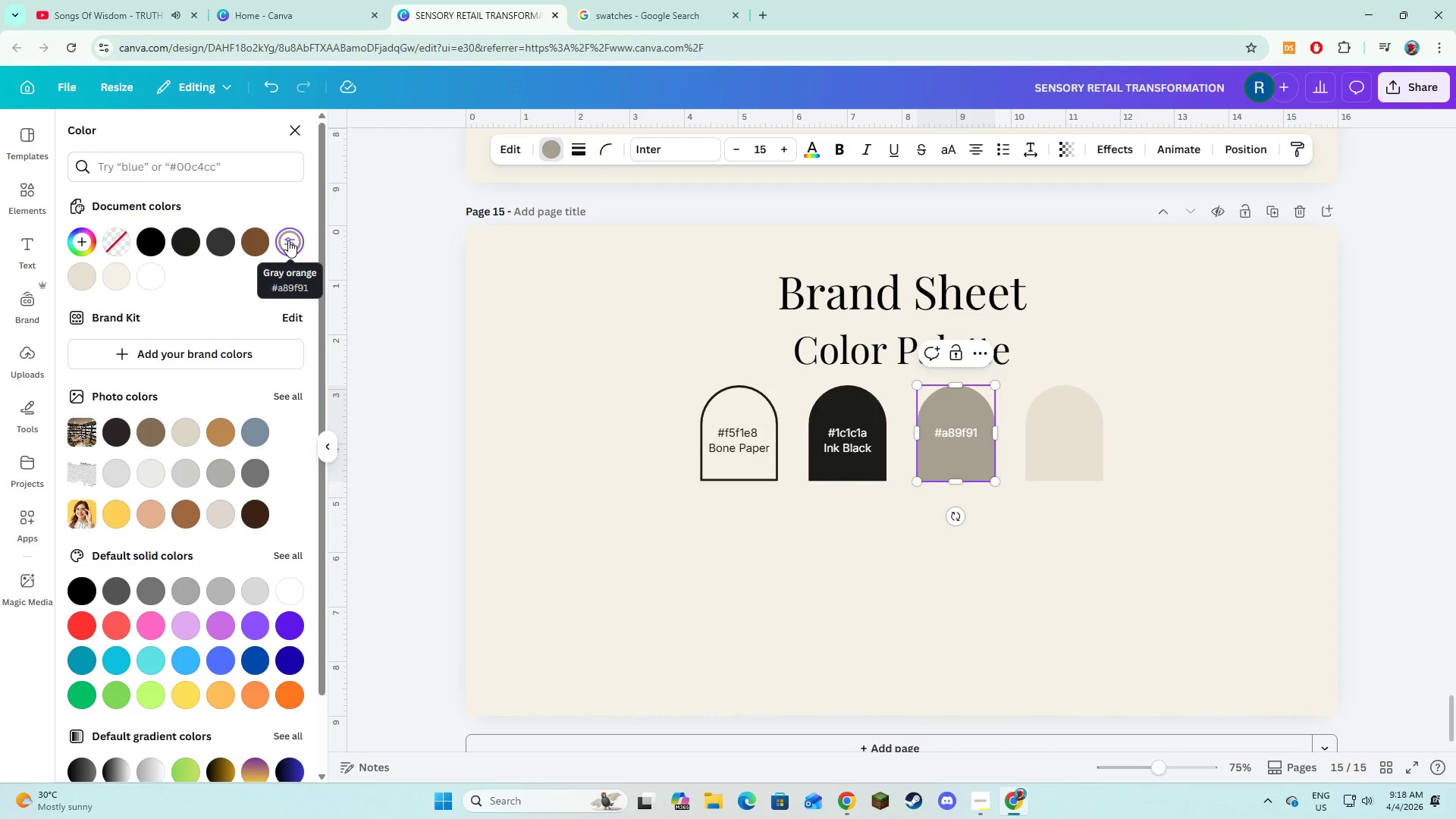 
type(Warm taupe)
key(Backspace)
key(Backspace)
key(Backspace)
key(Backspace)
key(Backspace)
type(Tai)
key(Backspace)
type(upe)
 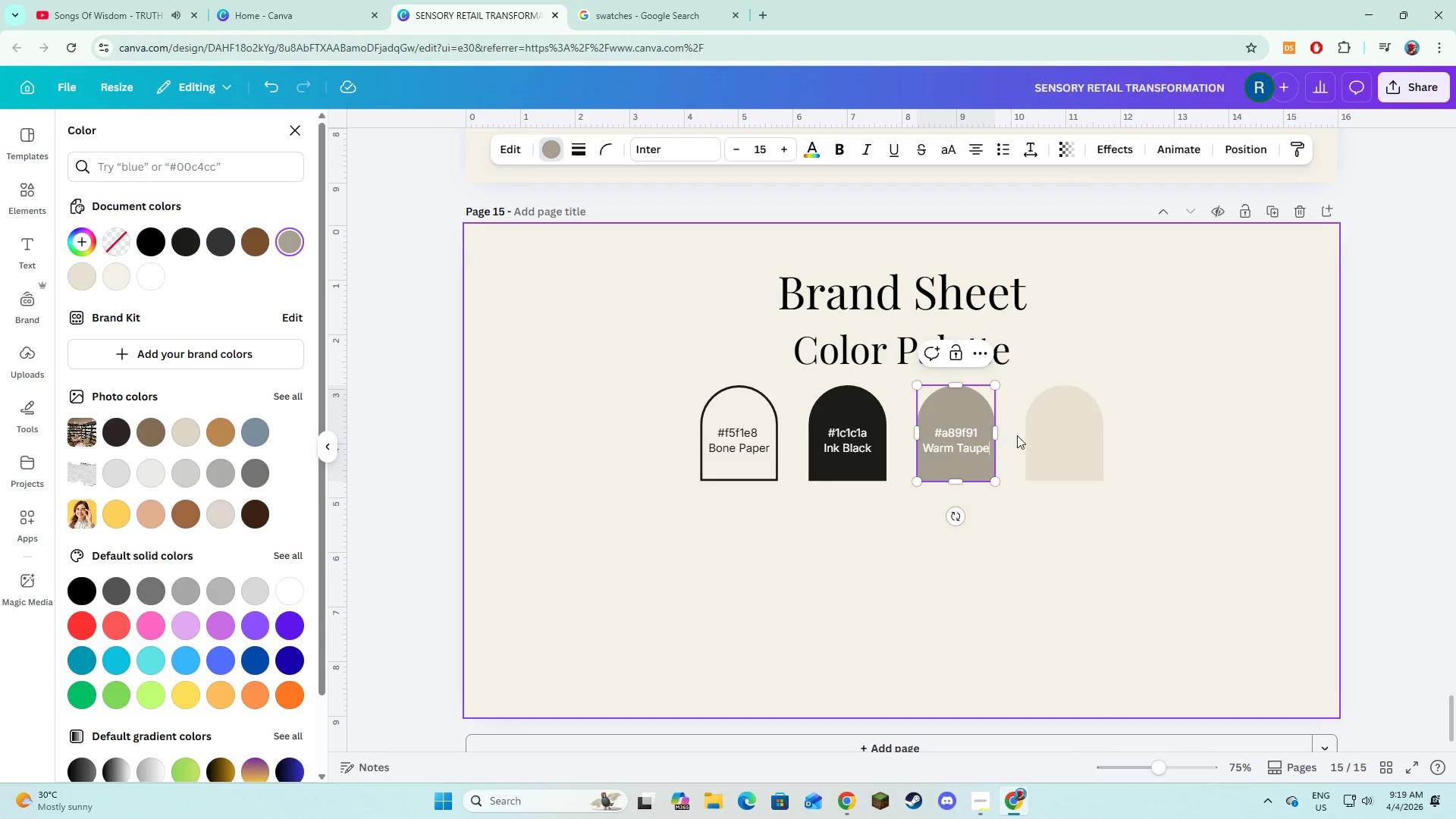 
double_click([1063, 435])
 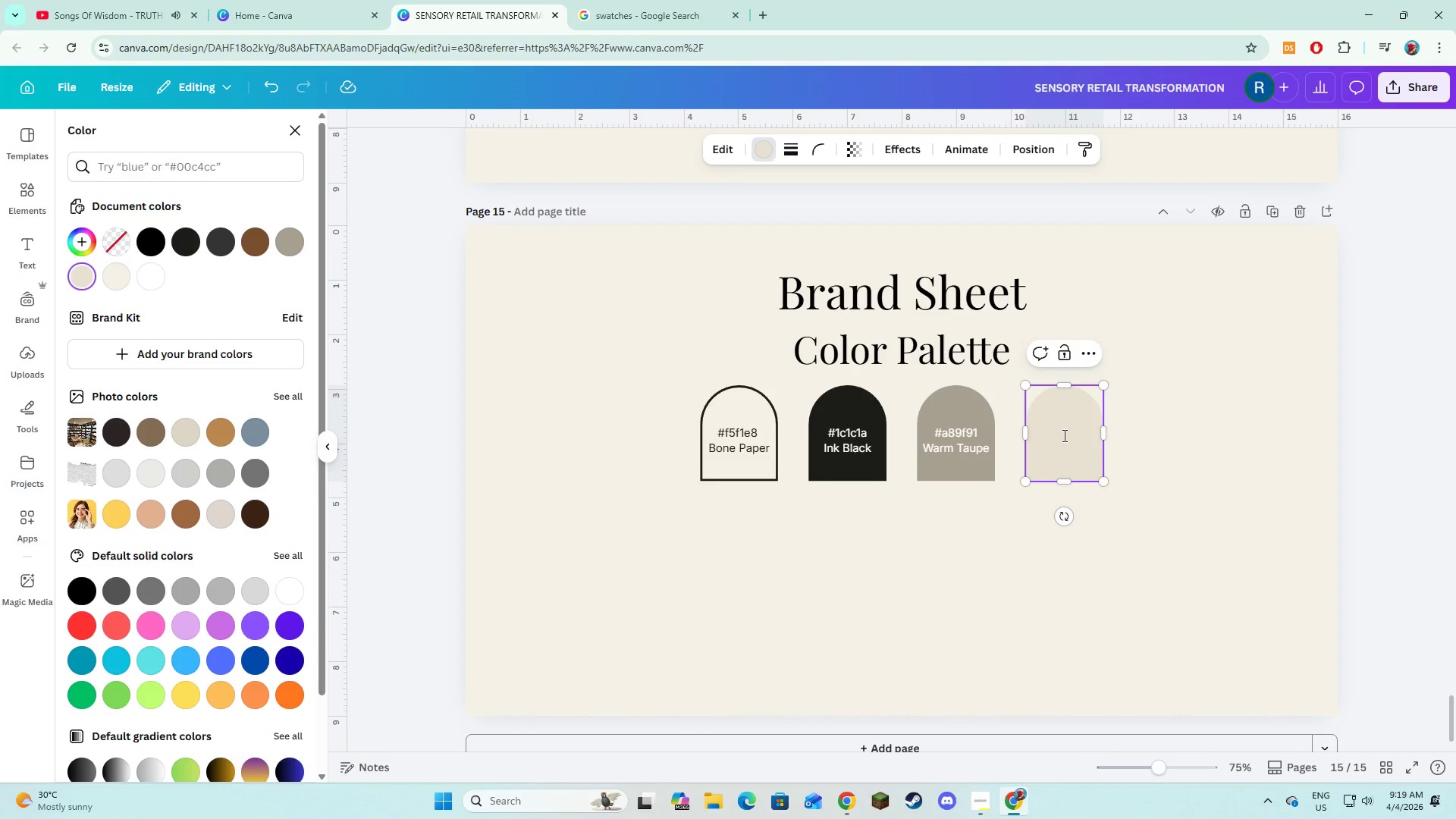 
key(Shift+3)
 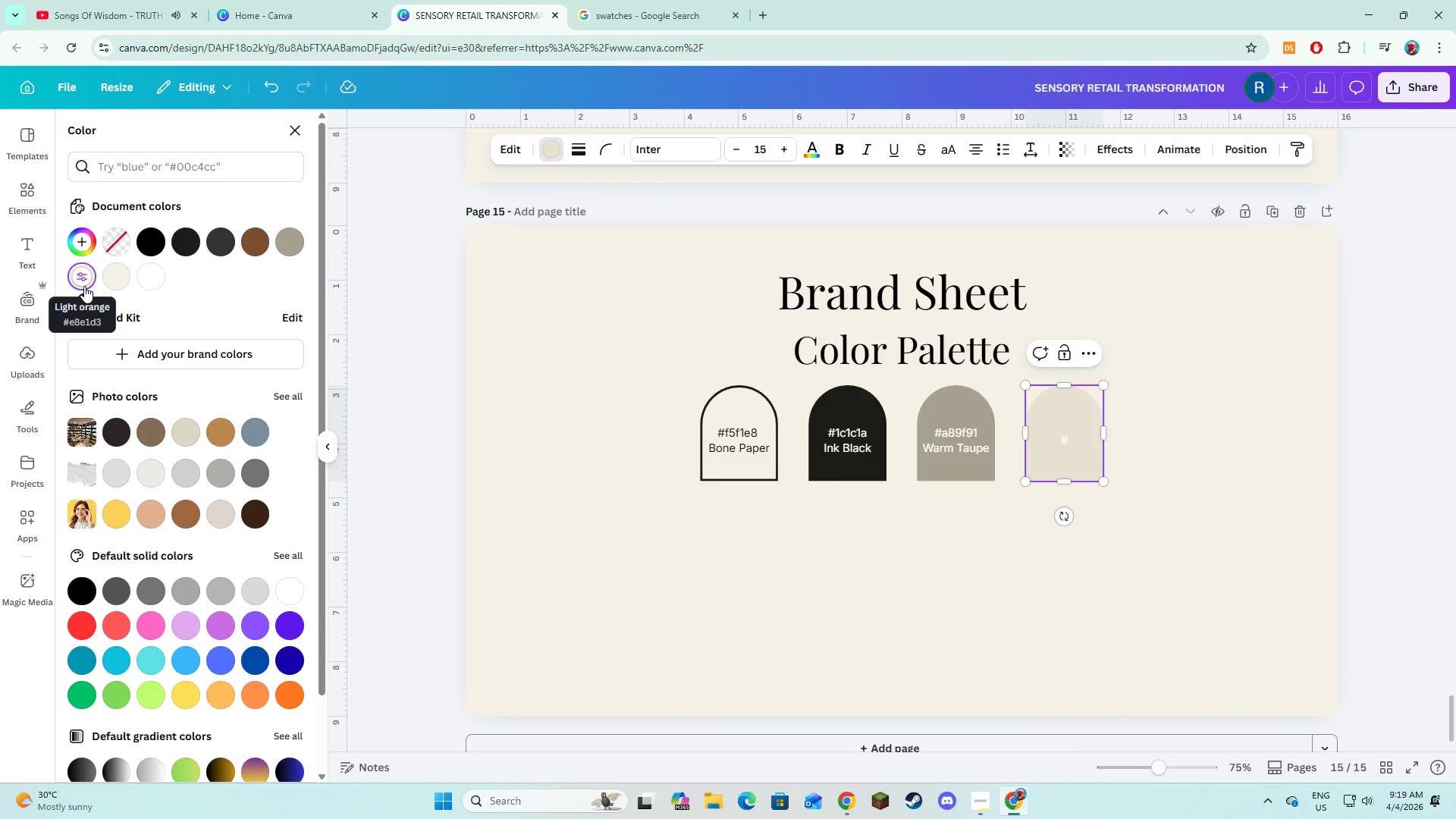 
wait(5.02)
 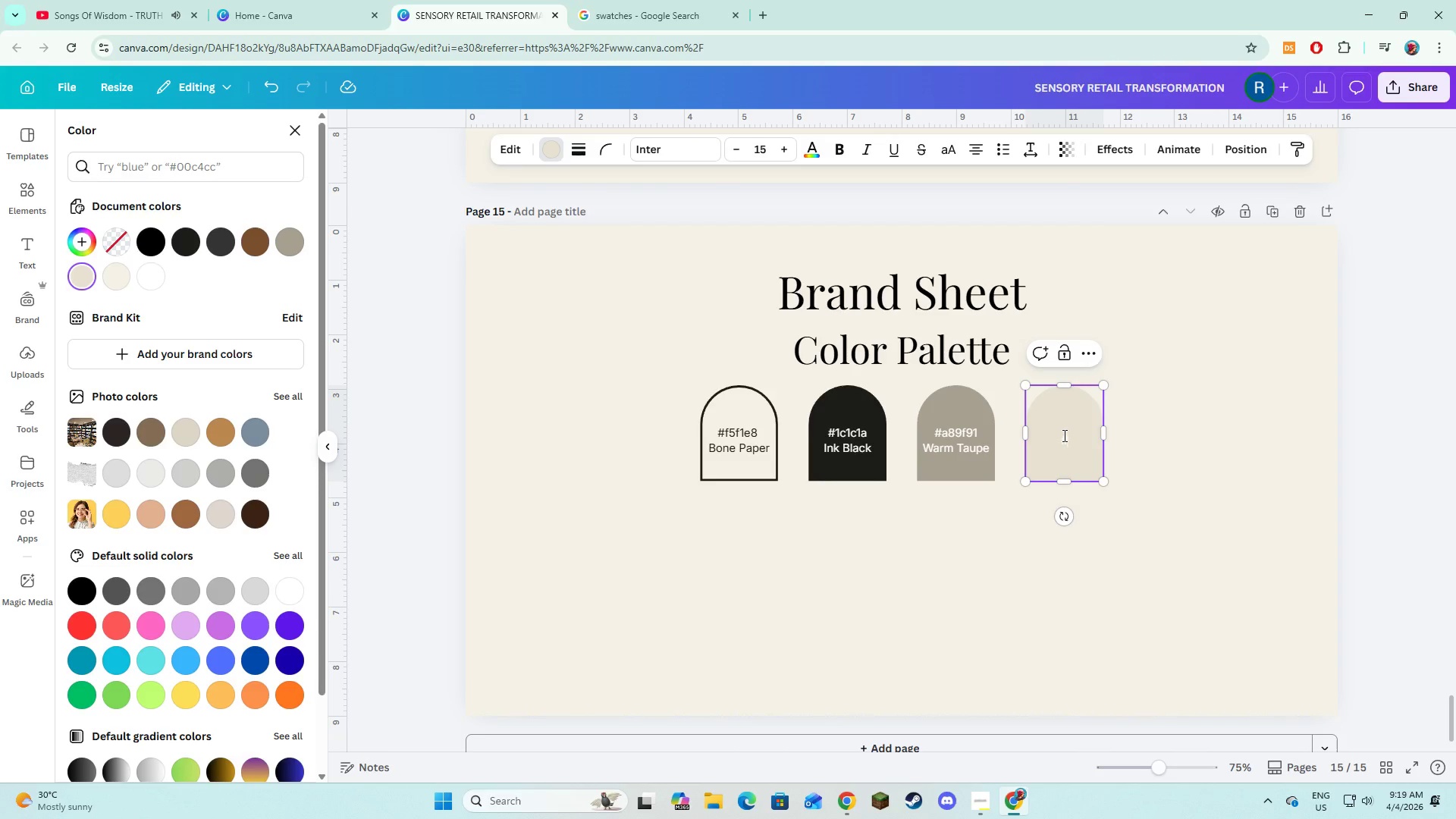 
type(e8e1d3)
 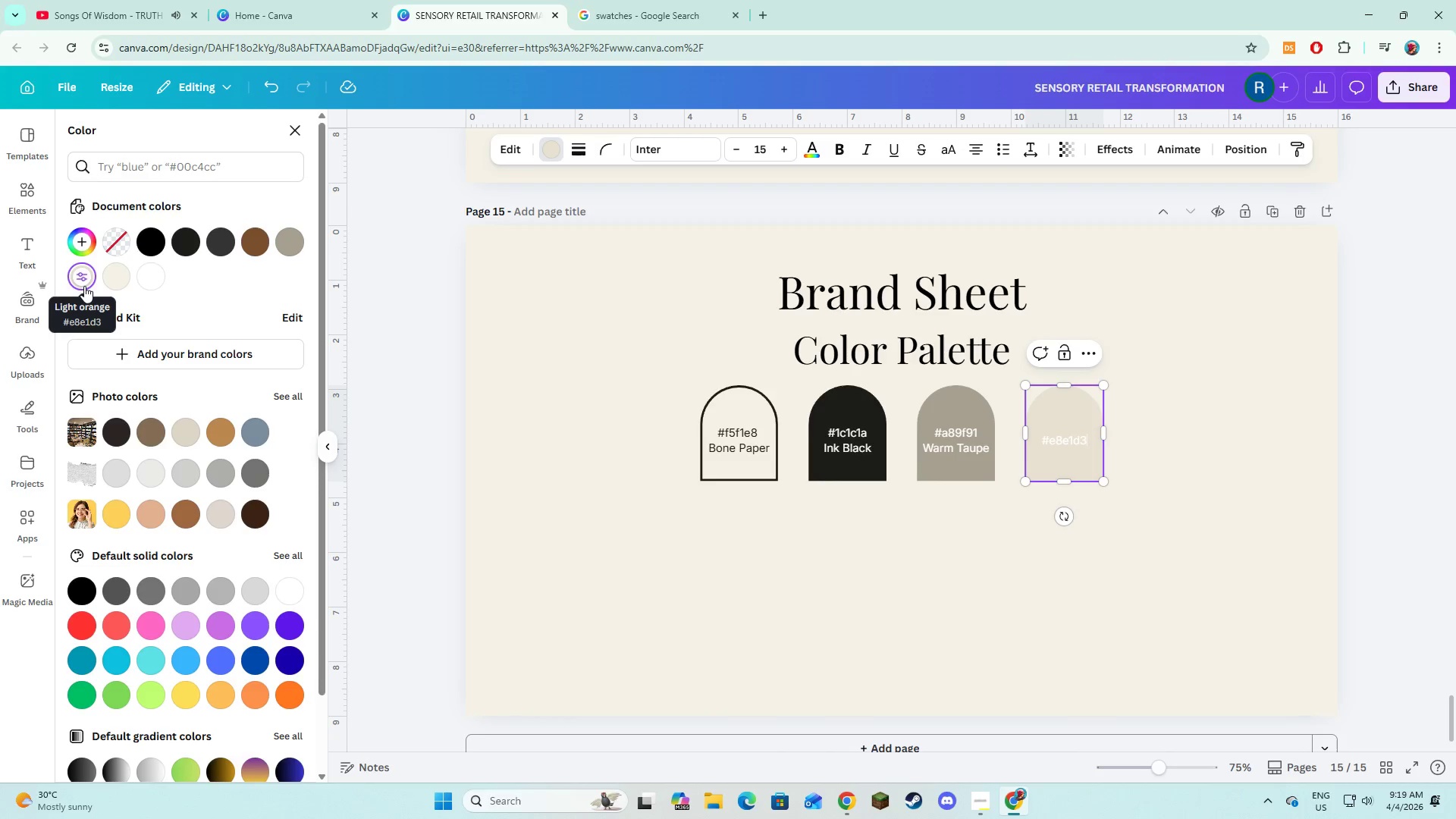 
key(Enter)
 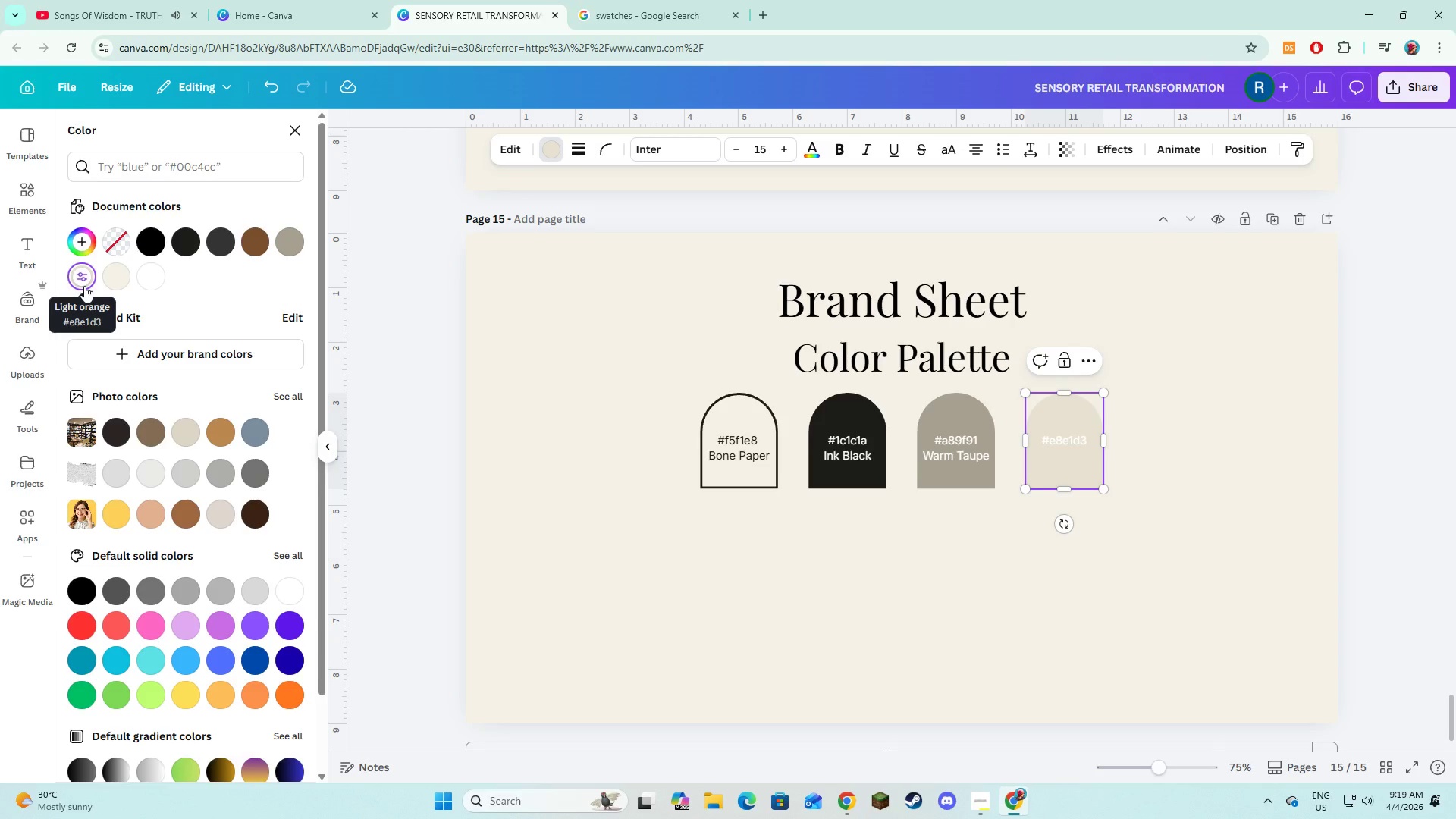 
type(Soft Parchment)
 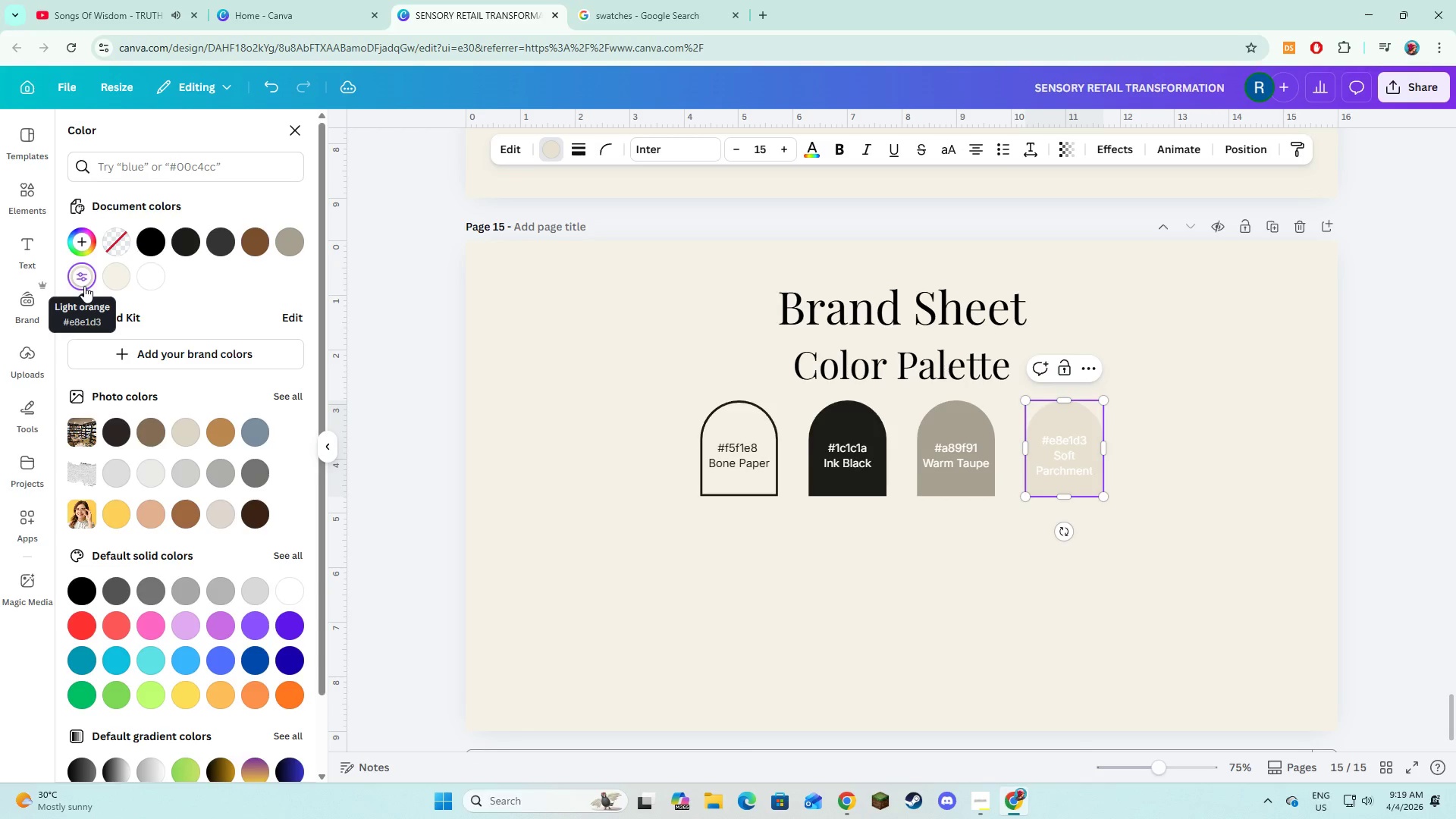 
key(Control+A)
 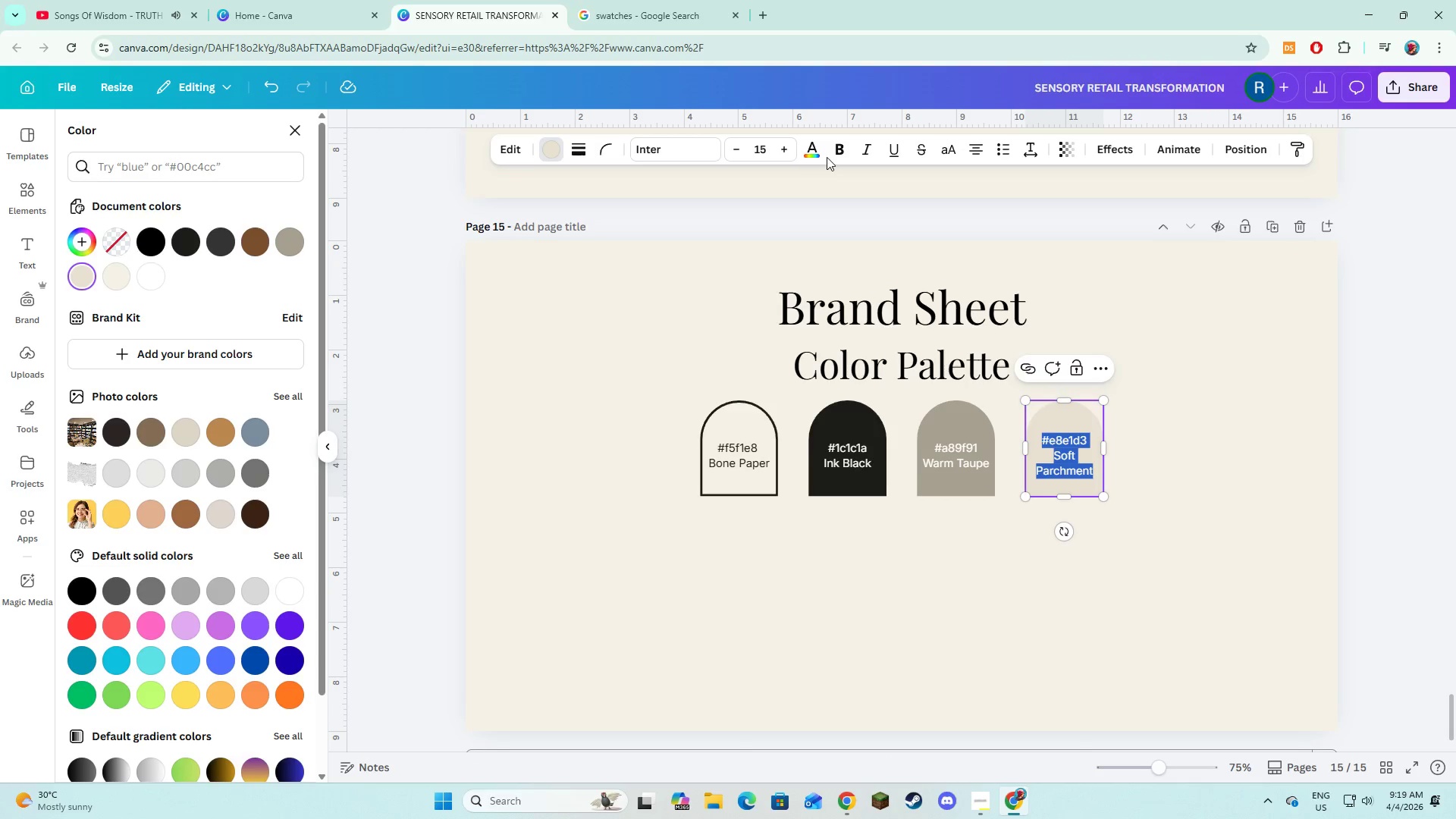 
left_click([821, 156])
 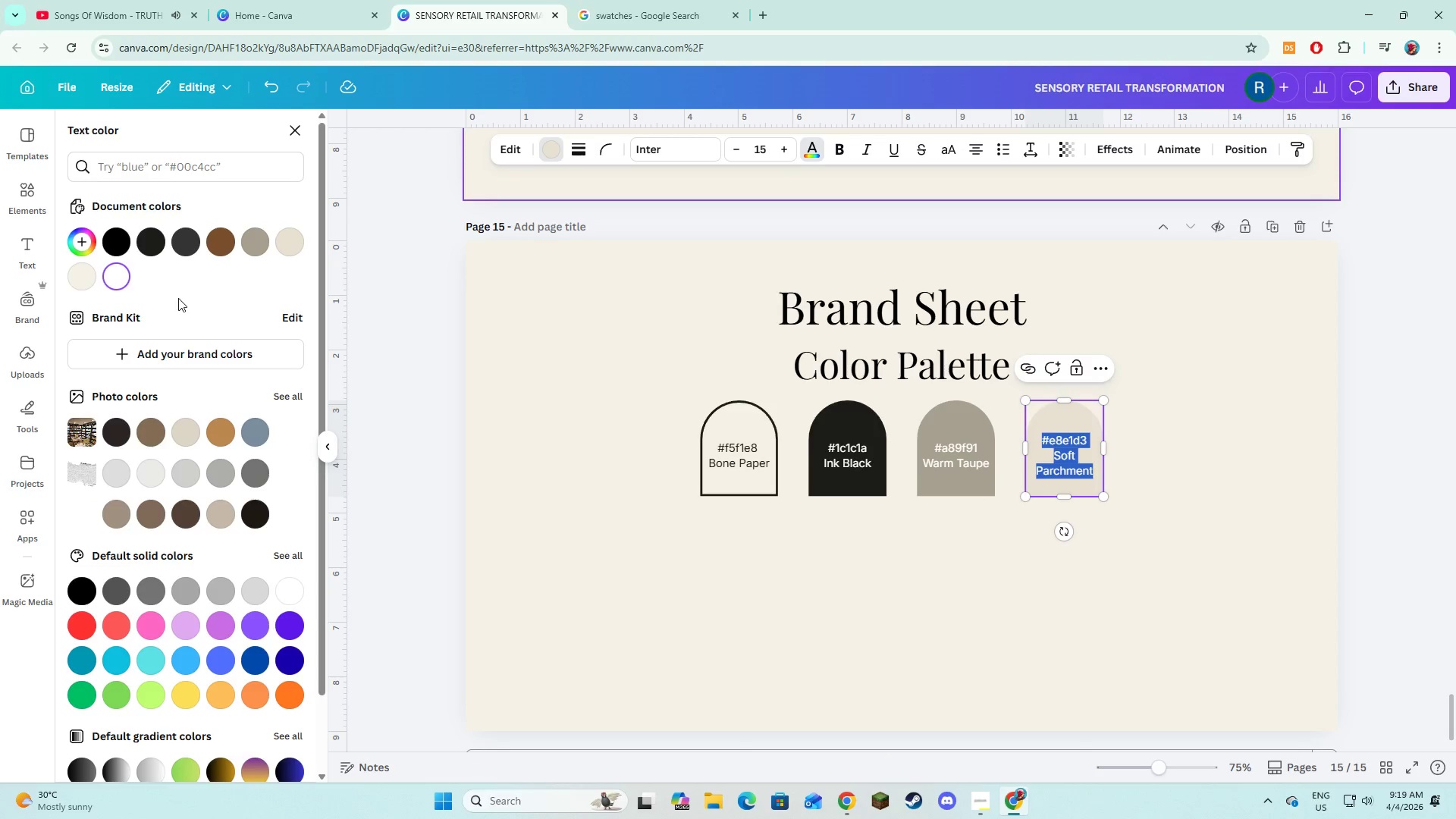 
mouse_move([160, 246])
 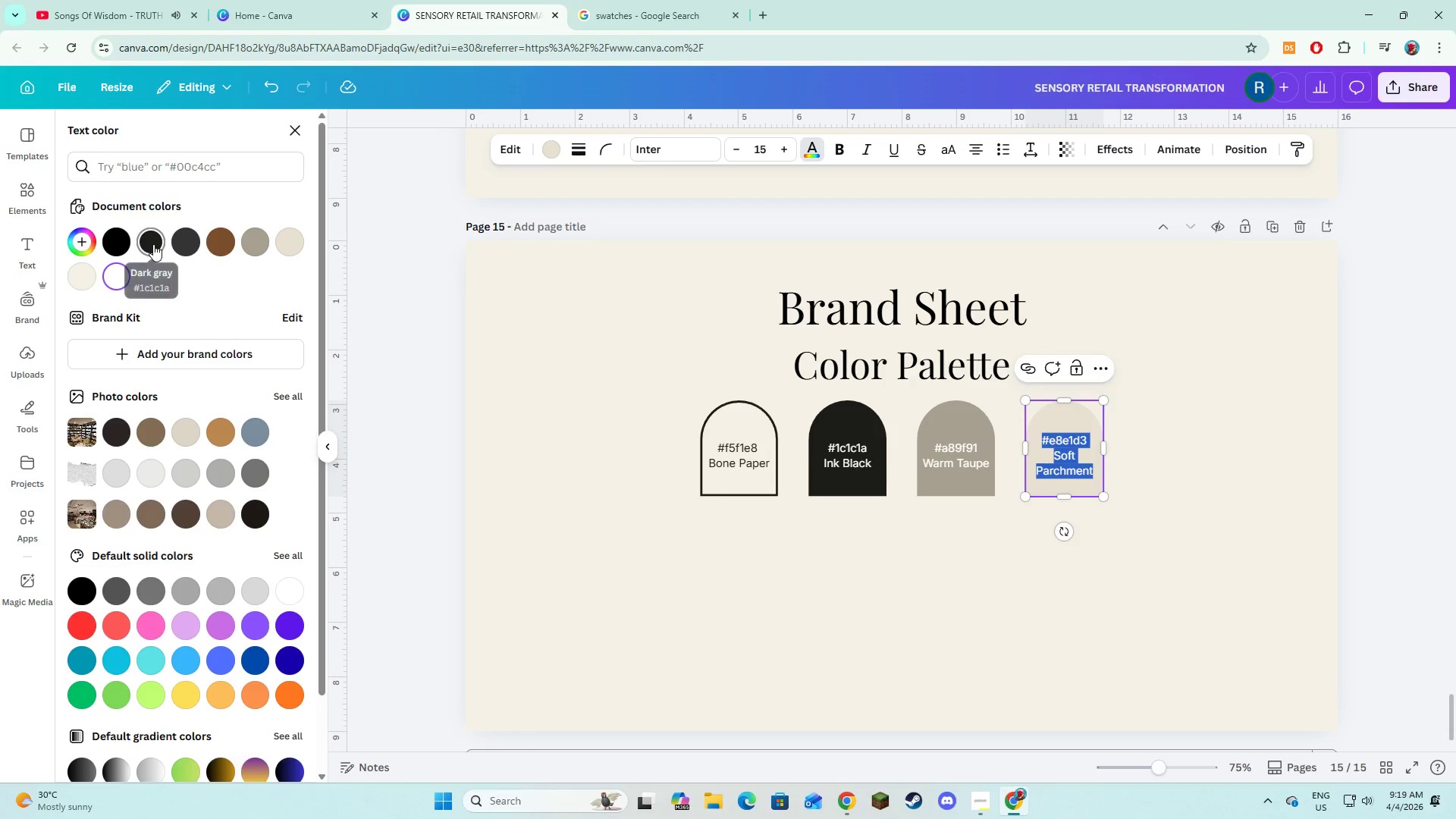 
left_click([153, 244])
 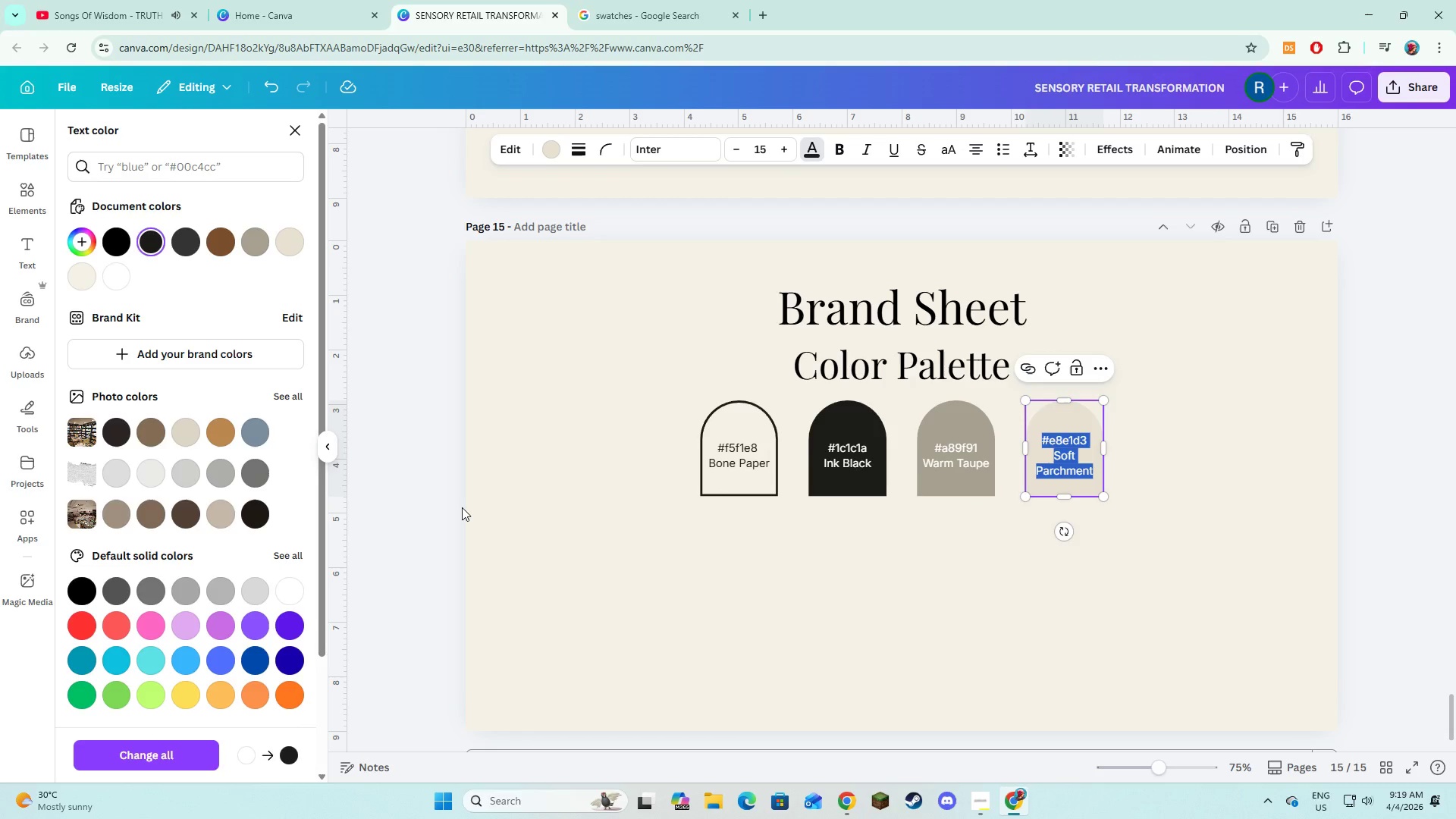 
left_click([462, 507])
 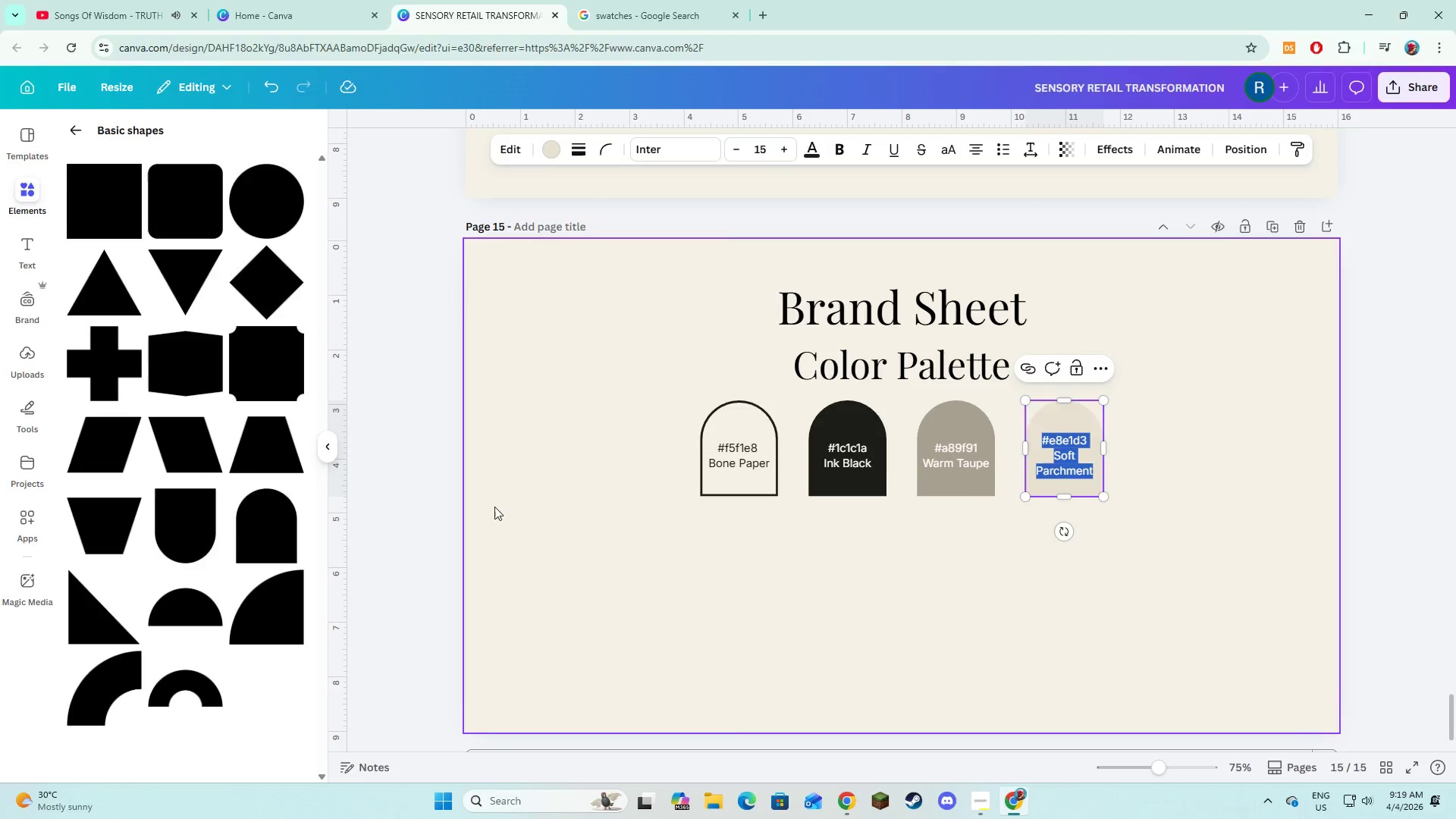 
key(Alt+AltLeft)
 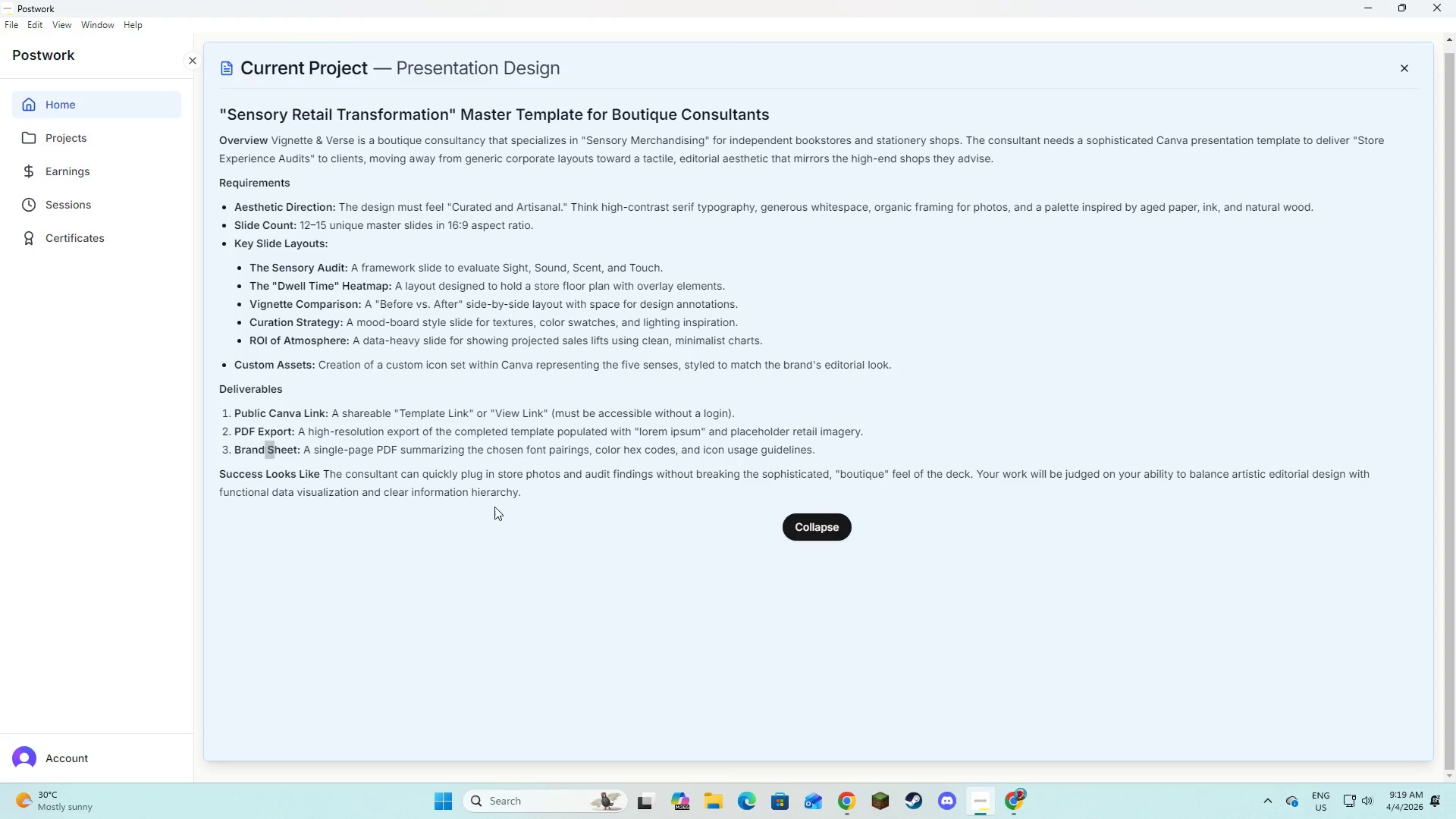 
key(Alt+Tab)